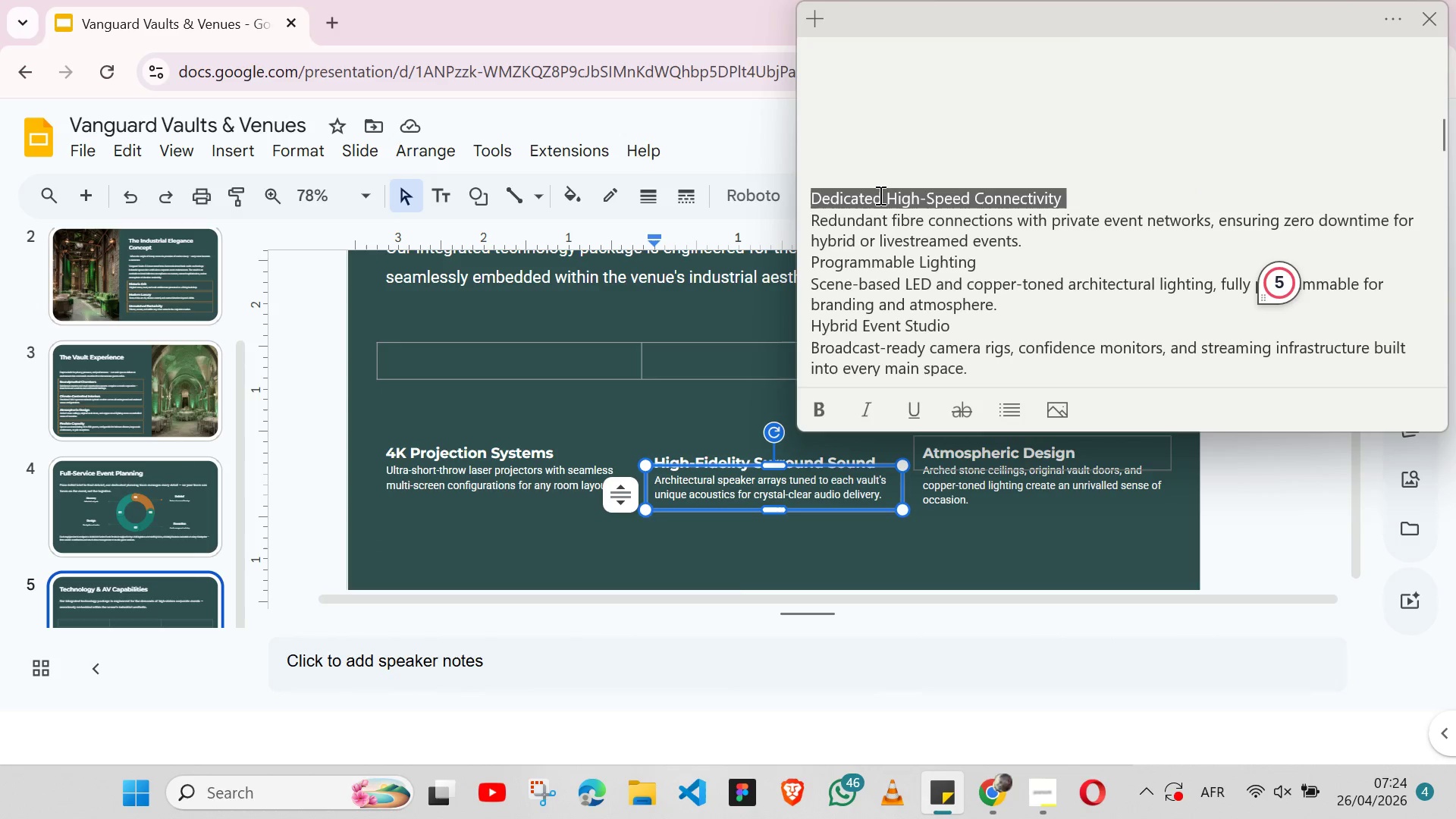 
key(Shift+ArrowLeft)
 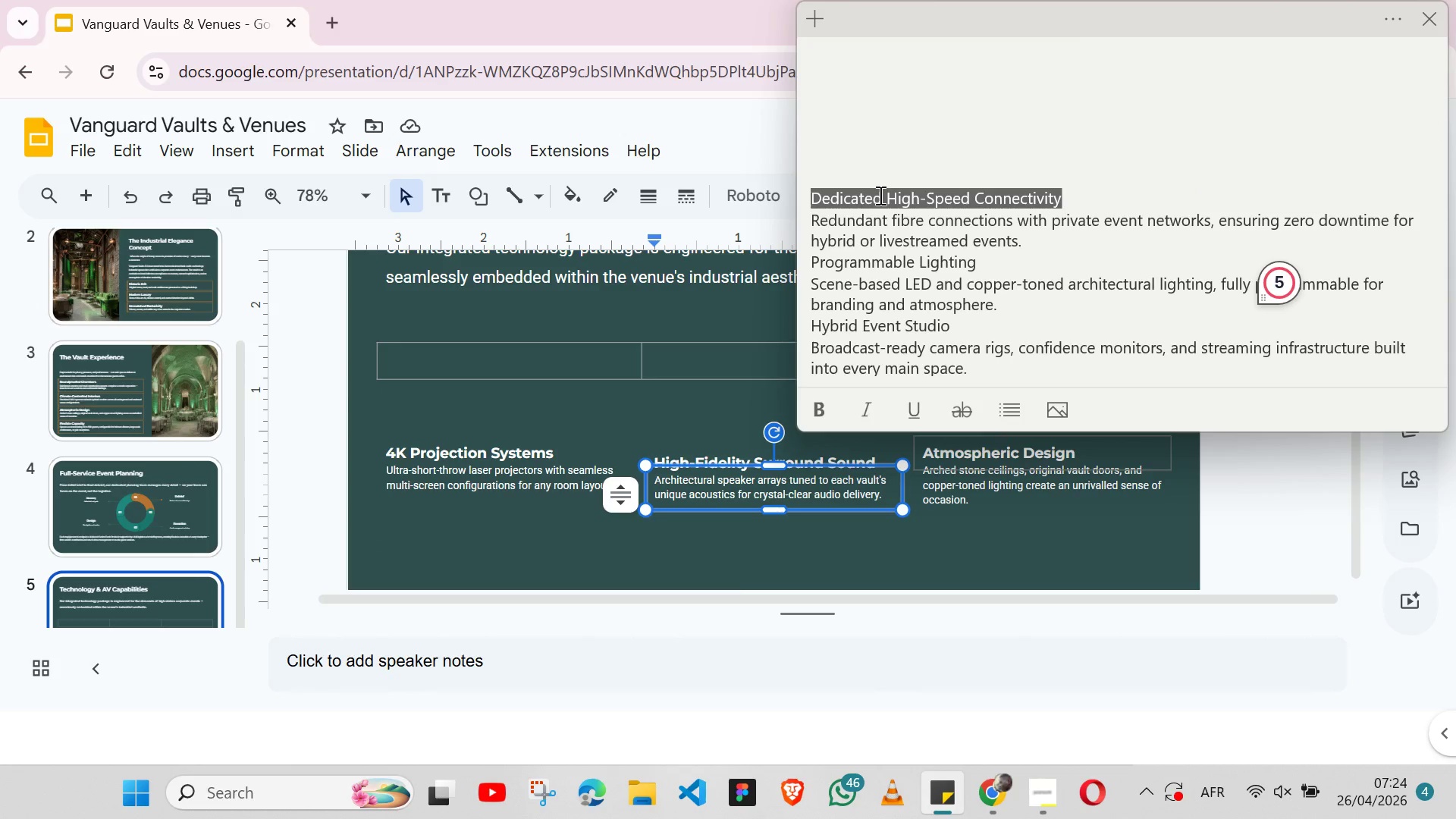 
key(Control+ControlLeft)
 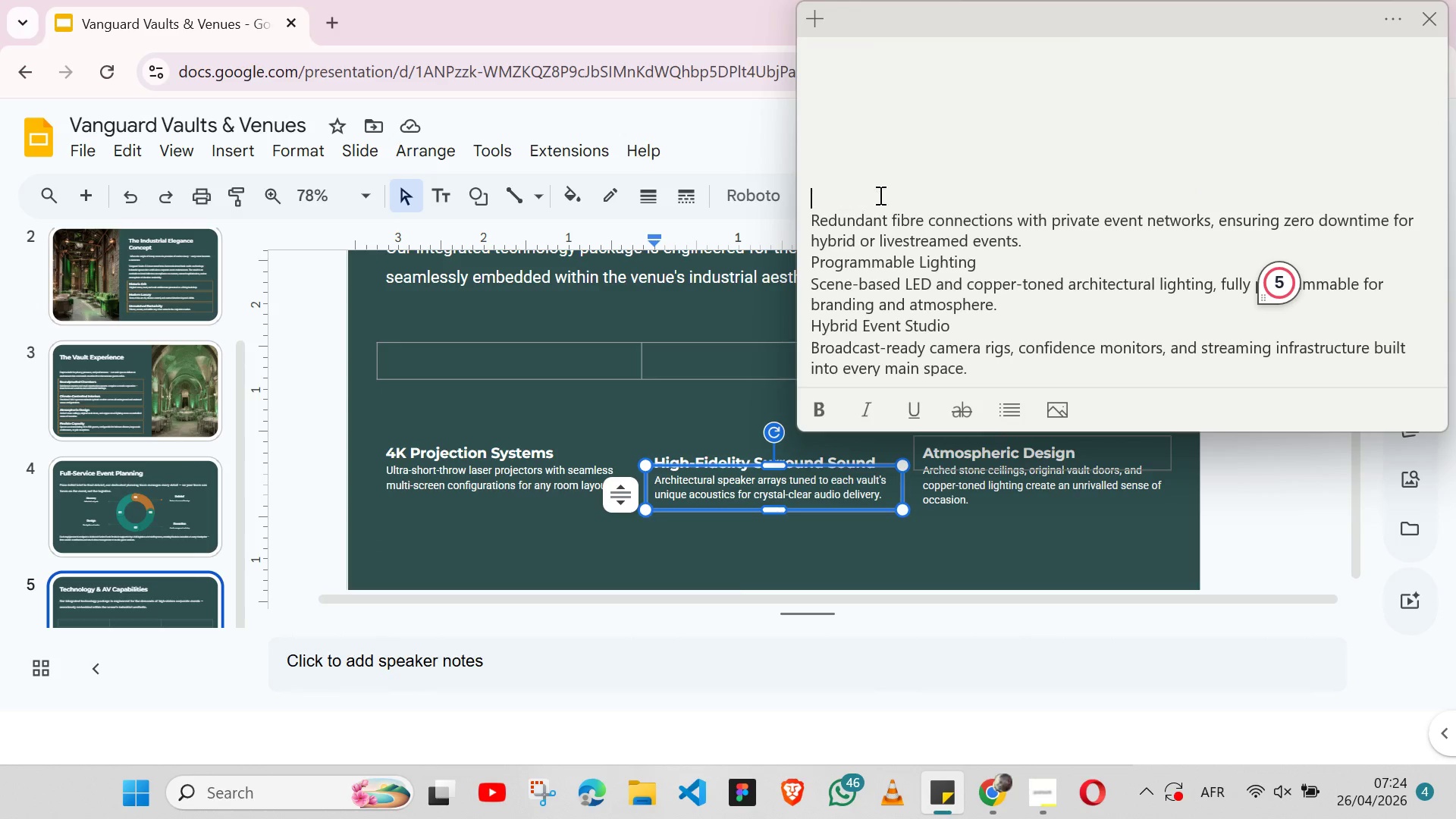 
key(Control+X)
 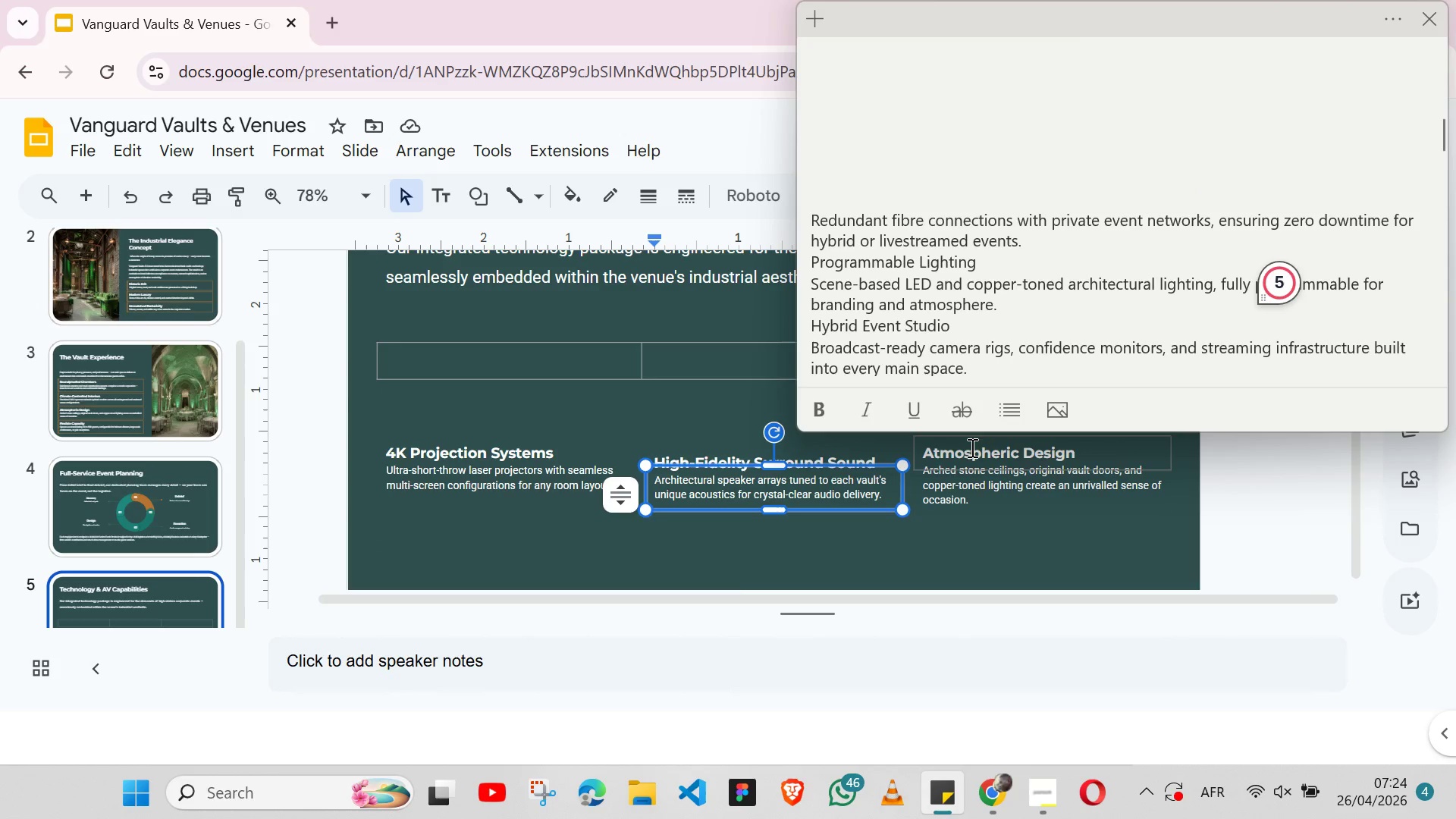 
double_click([971, 447])
 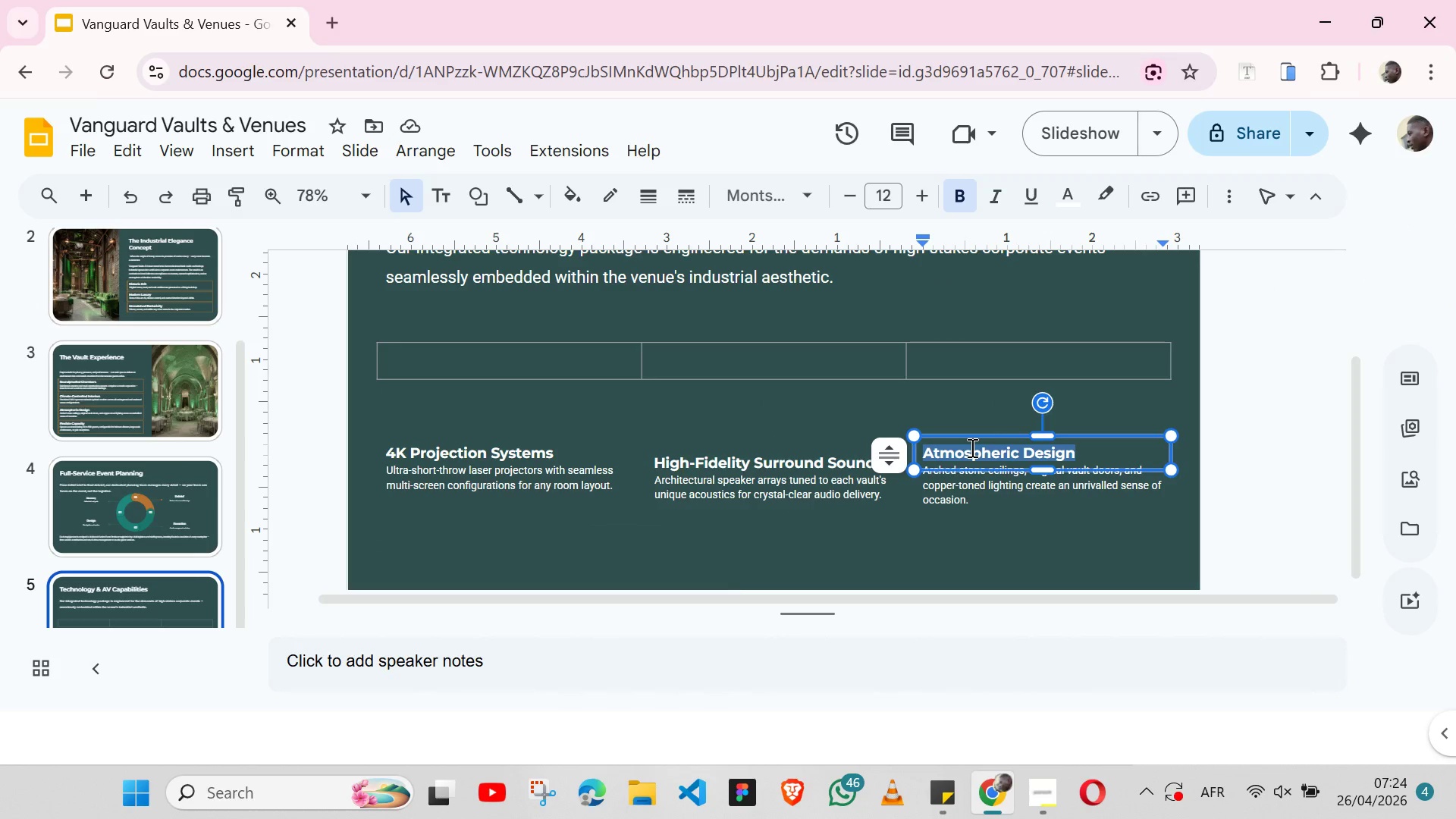 
triple_click([971, 447])
 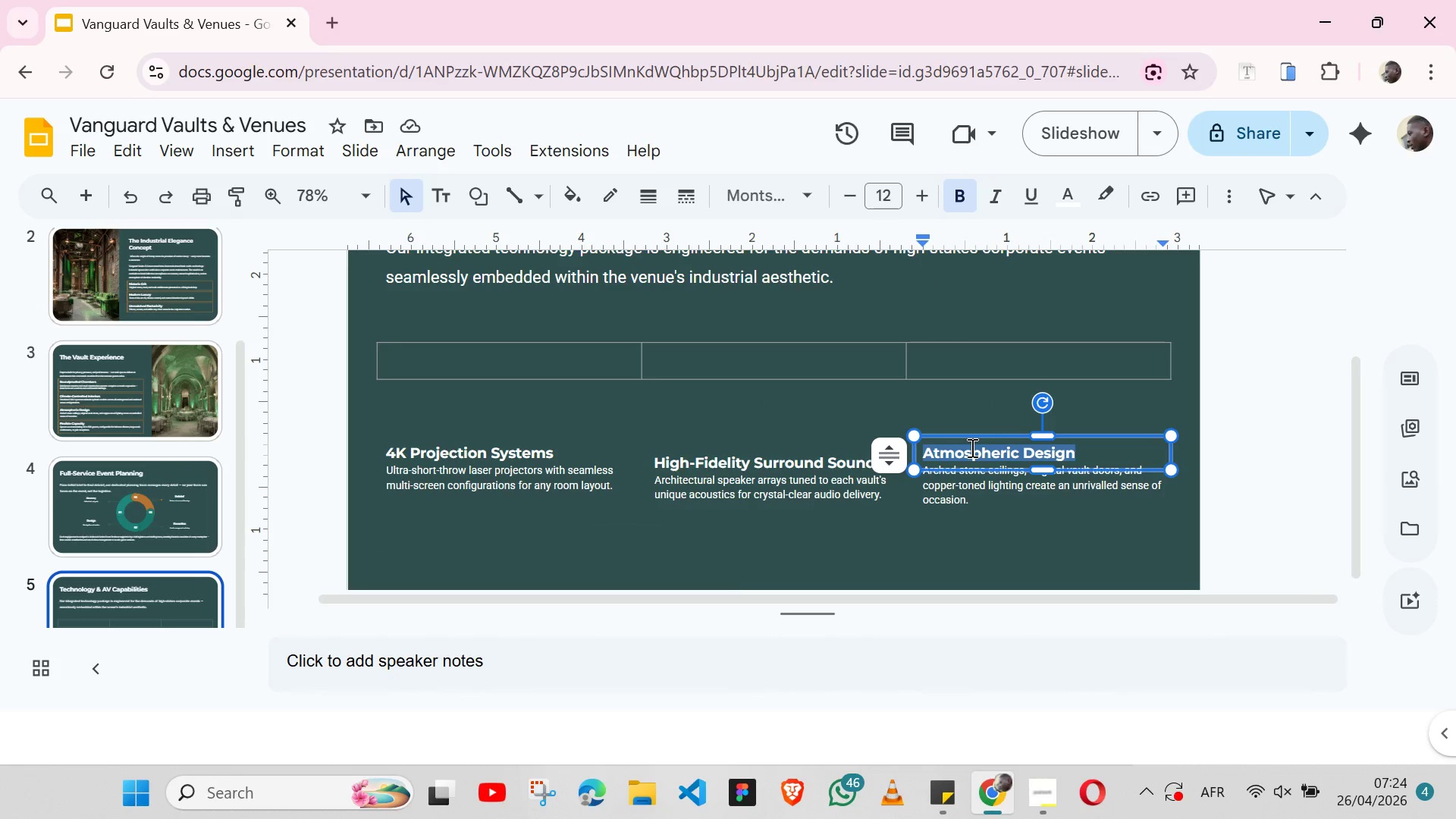 
key(Control+V)
 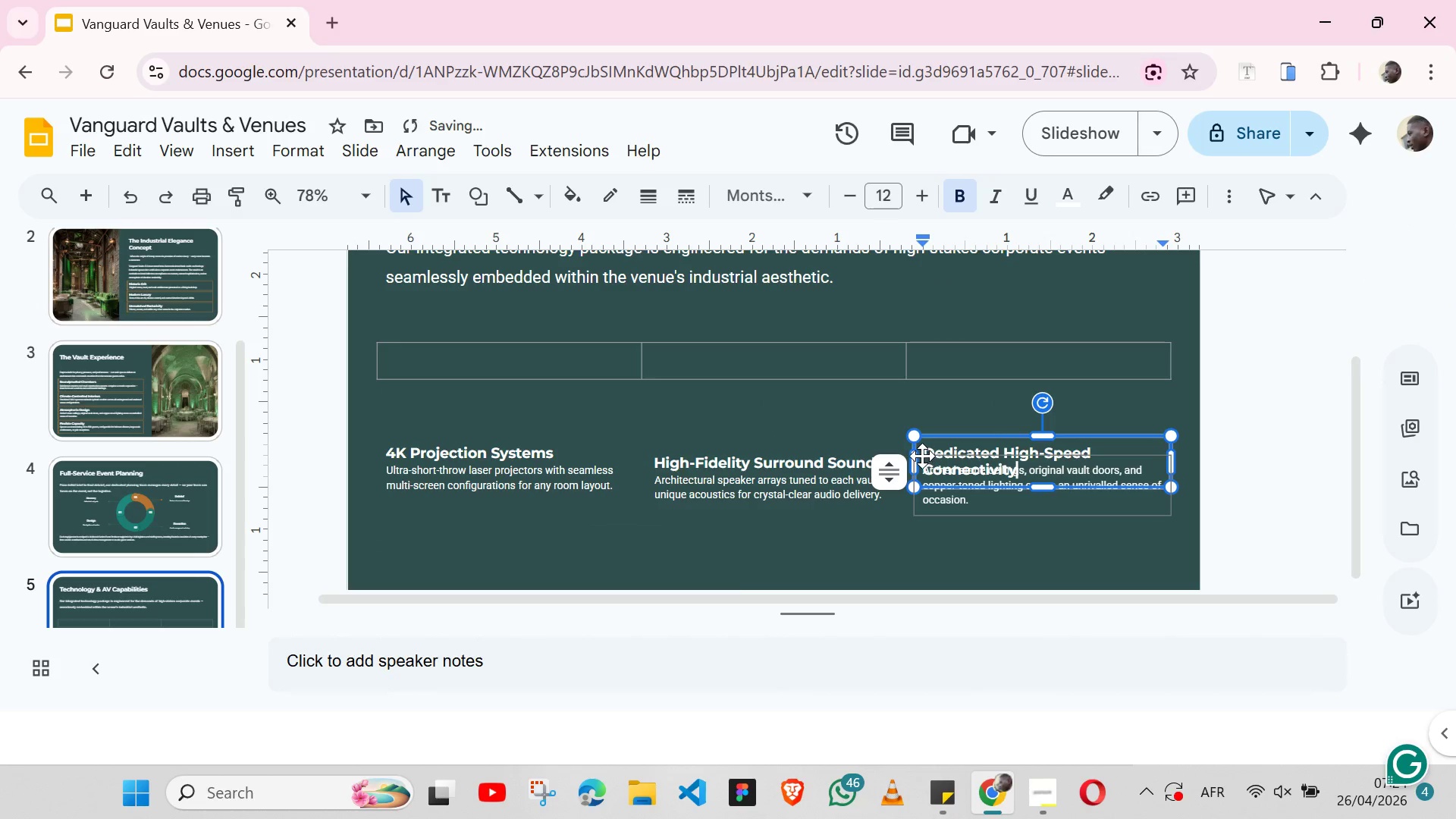 
left_click_drag(start_coordinate=[918, 456], to_coordinate=[907, 456])
 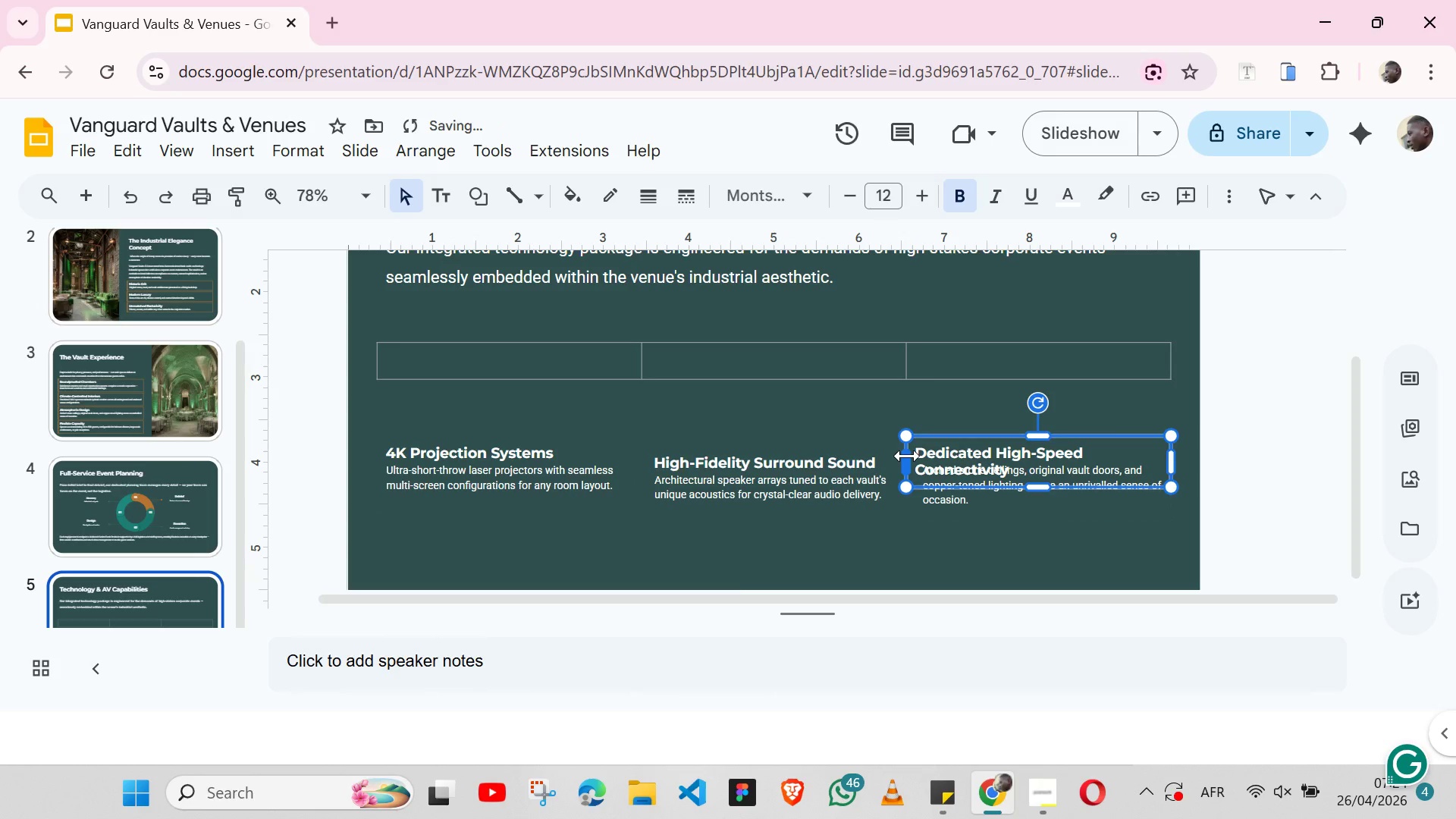 
left_click_drag(start_coordinate=[907, 456], to_coordinate=[901, 456])
 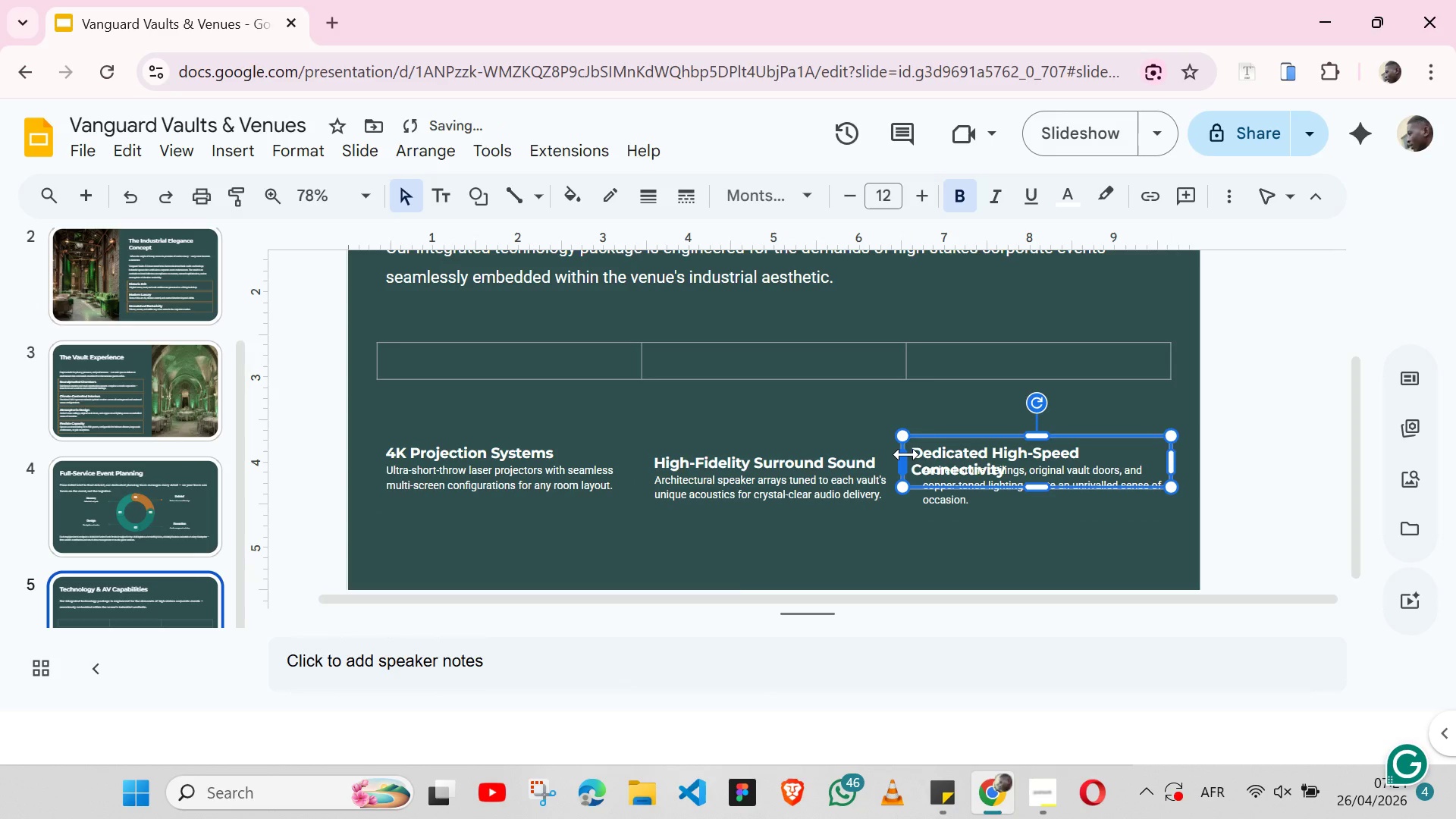 
left_click_drag(start_coordinate=[906, 454], to_coordinate=[889, 454])
 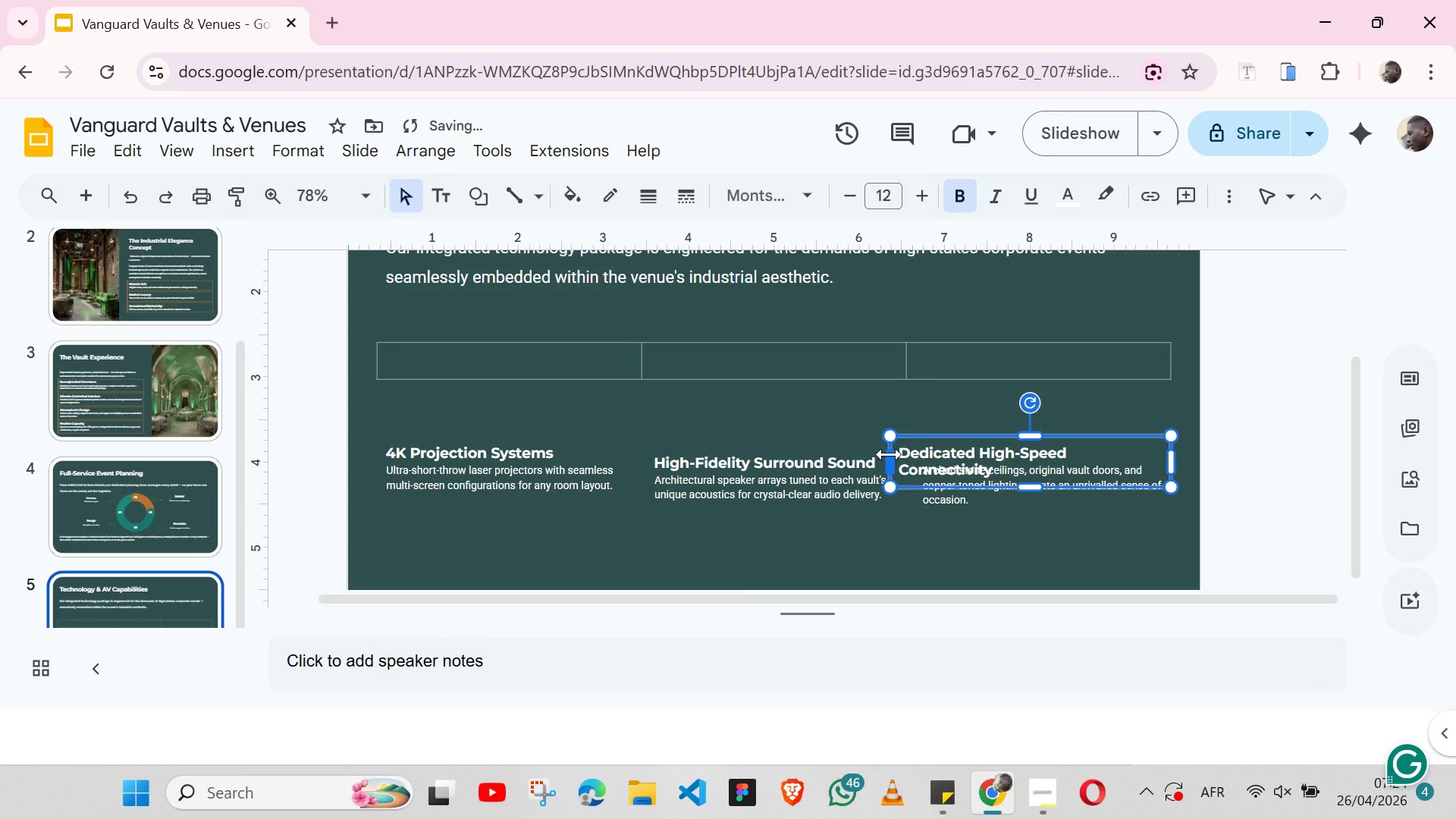 
left_click_drag(start_coordinate=[889, 454], to_coordinate=[867, 459])
 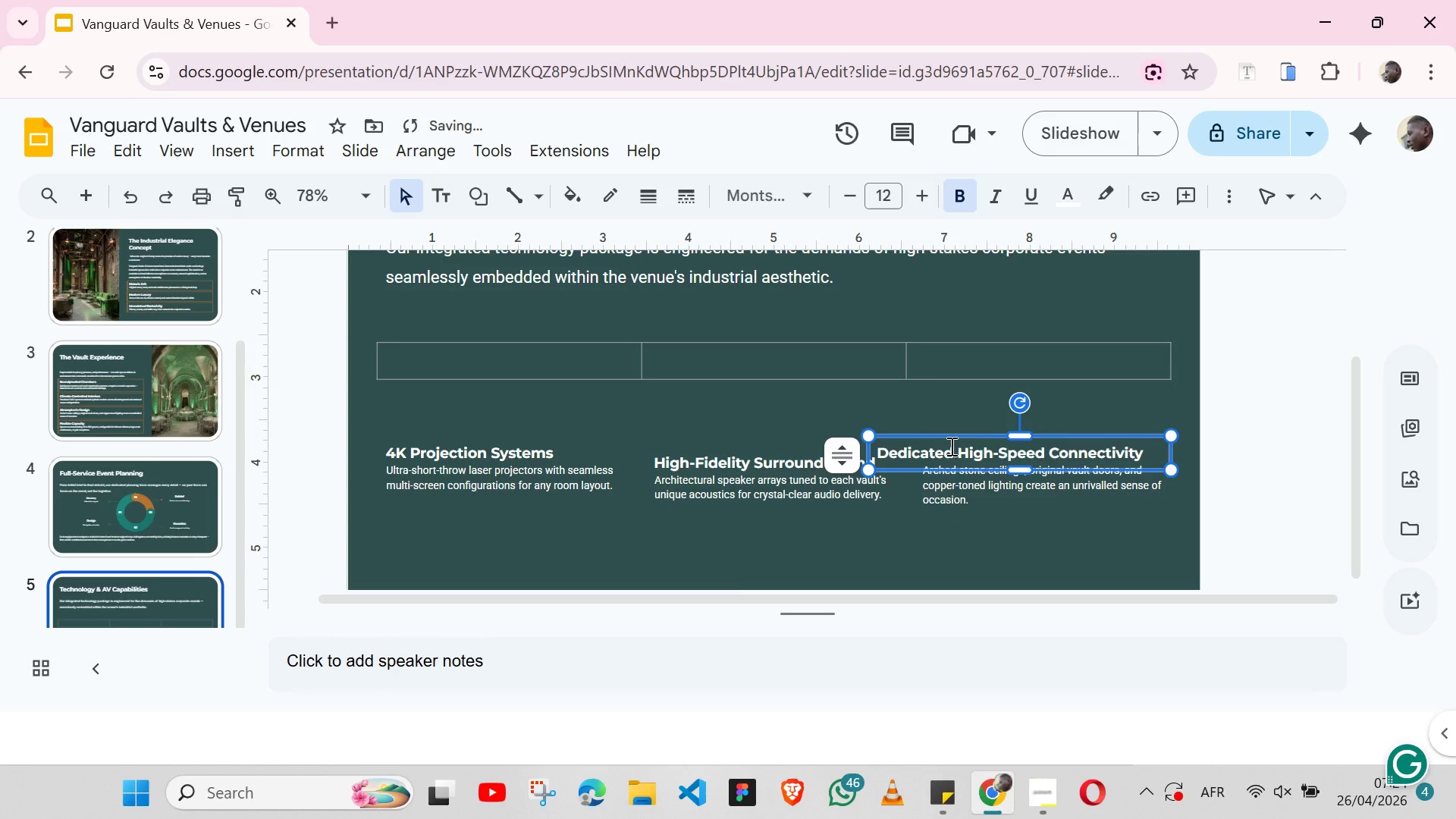 
double_click([950, 446])
 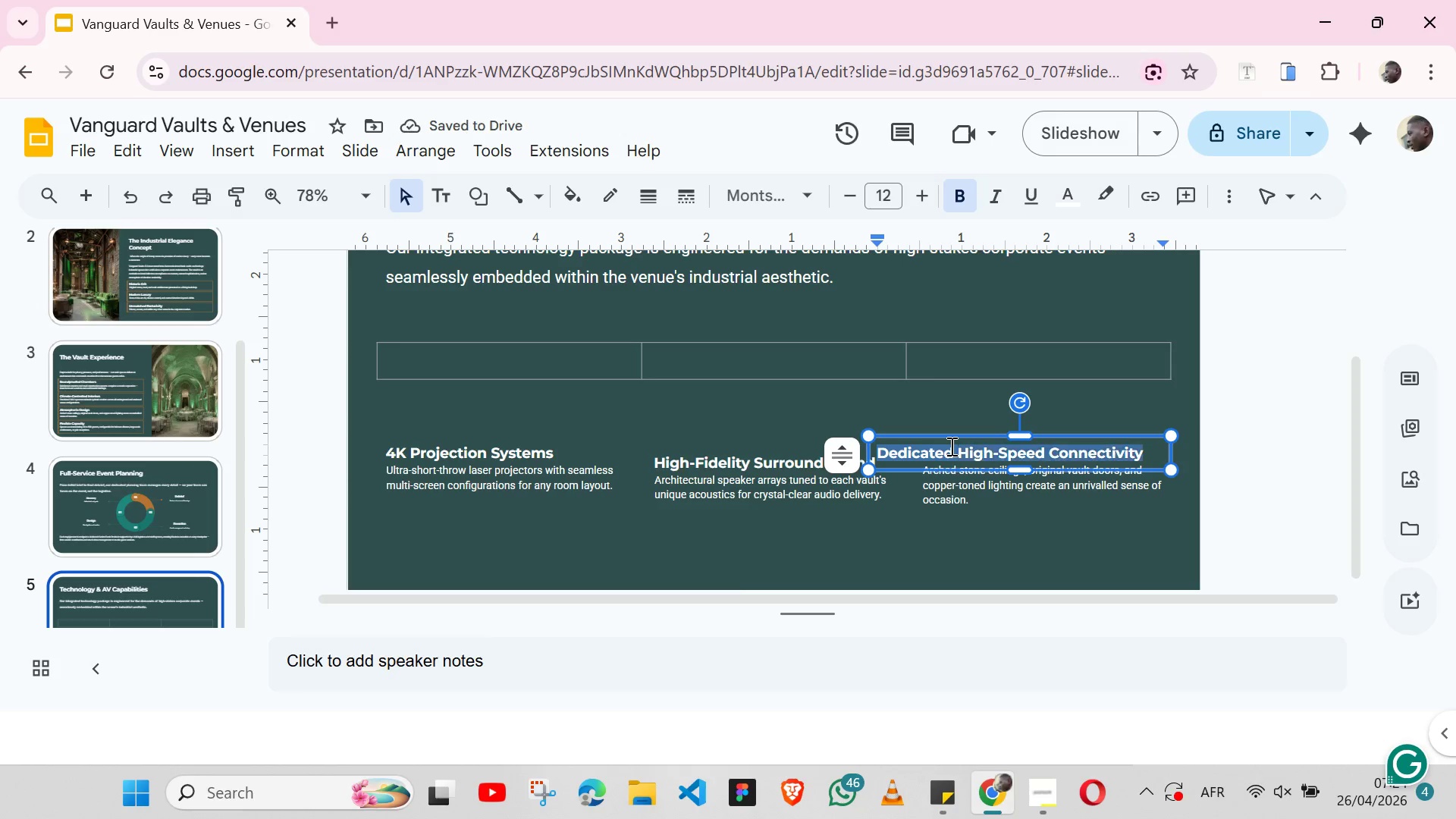 
triple_click([950, 446])
 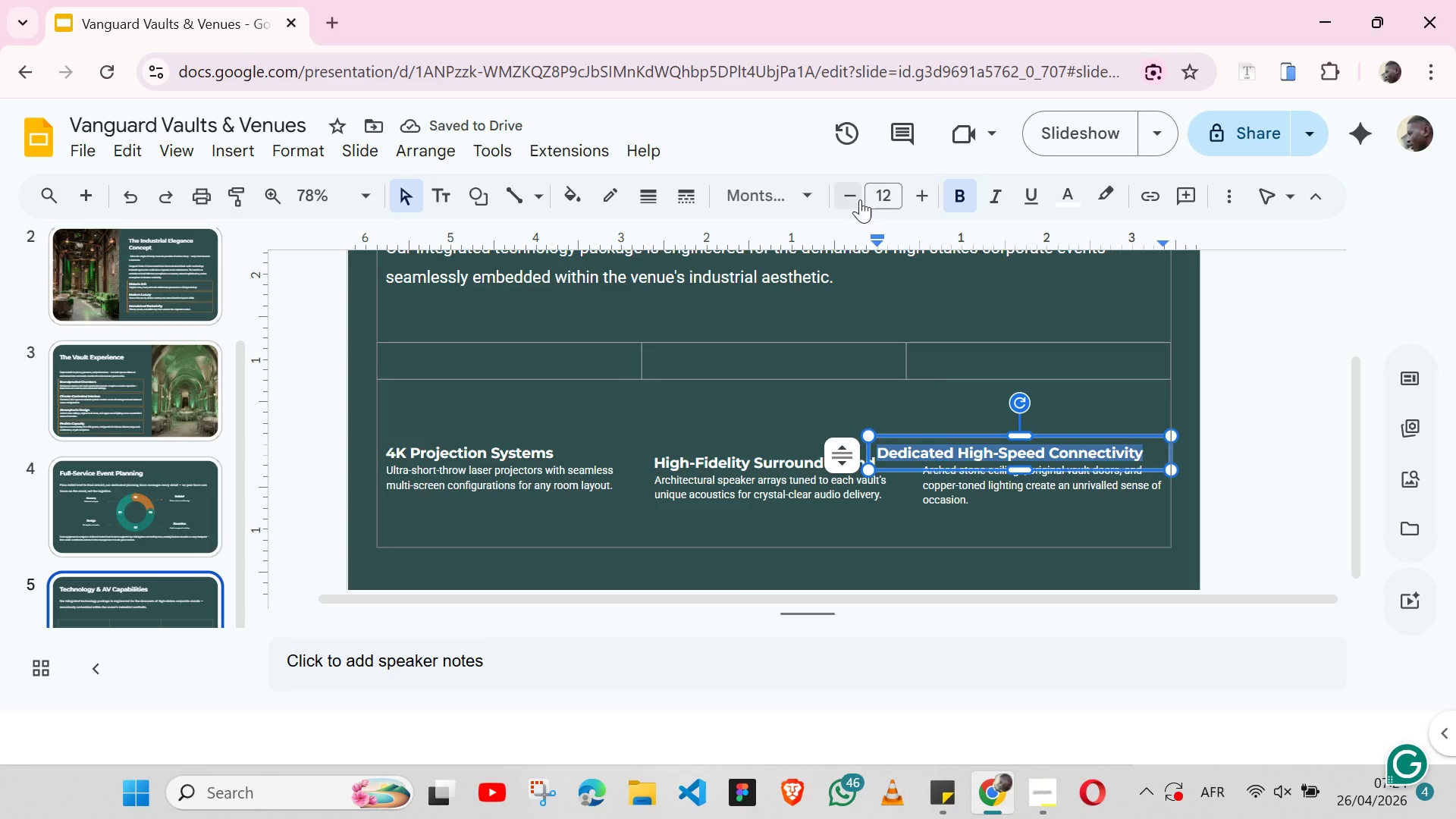 
left_click([860, 199])
 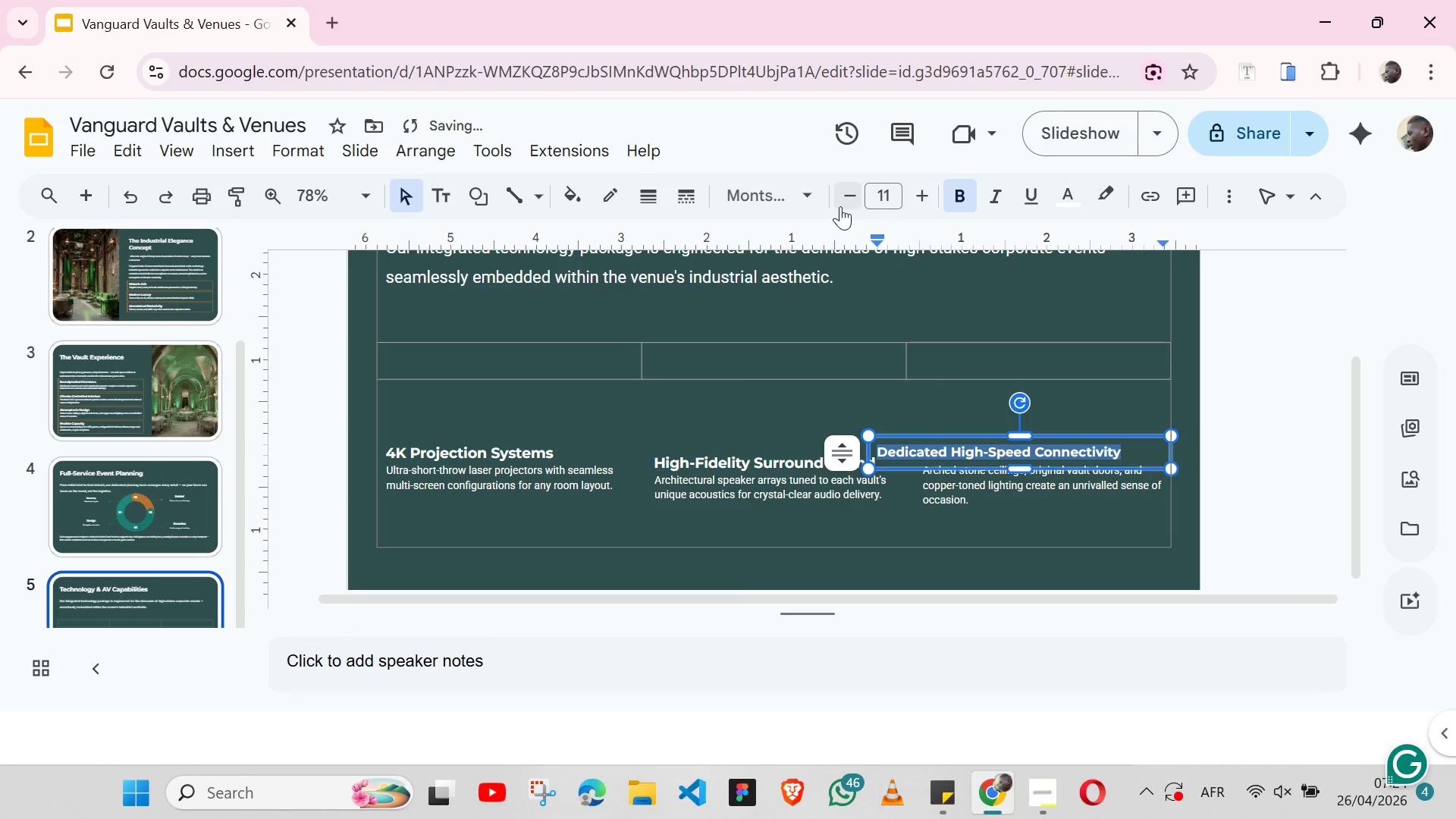 
left_click([845, 202])
 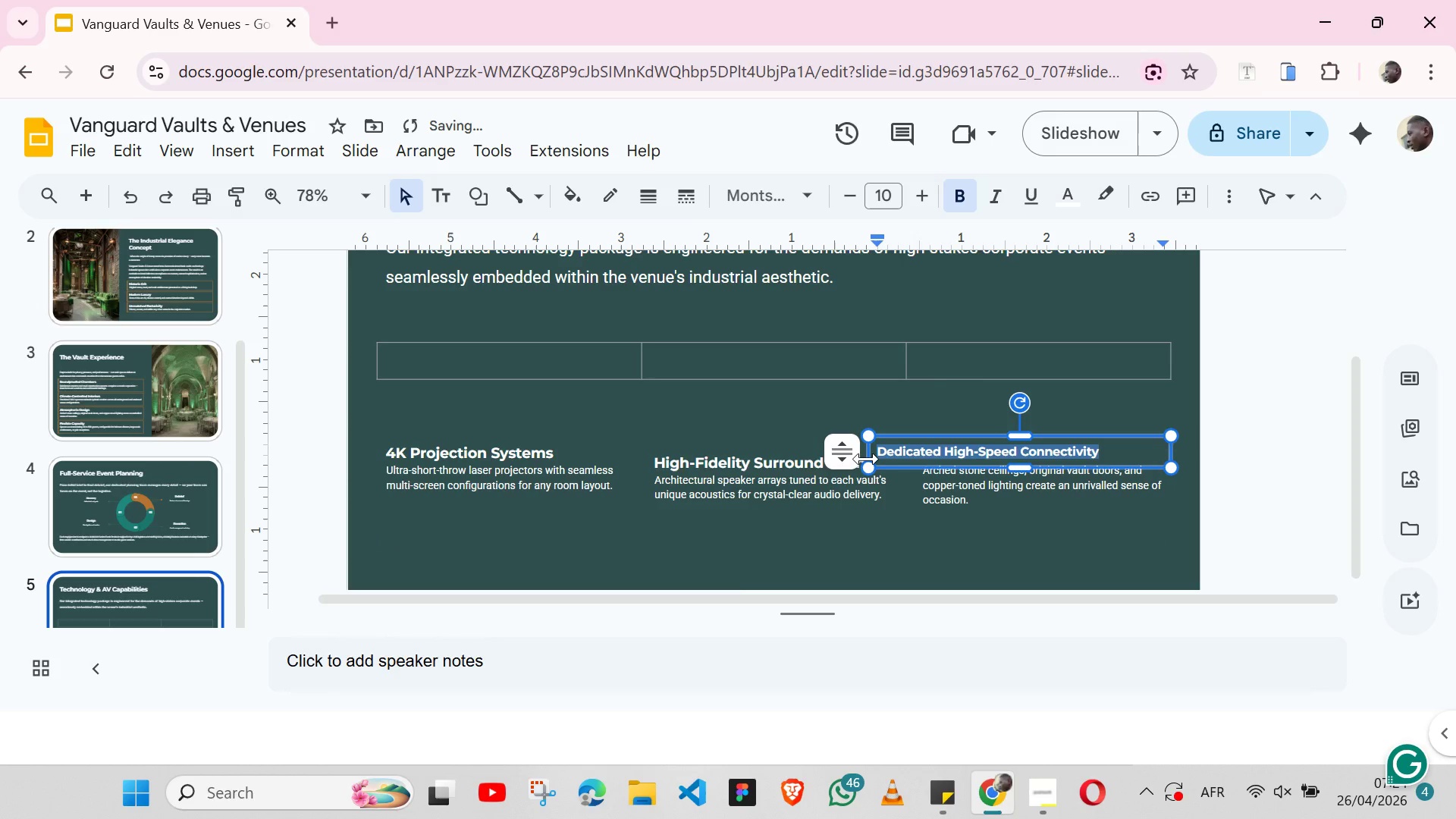 
left_click_drag(start_coordinate=[866, 459], to_coordinate=[915, 450])
 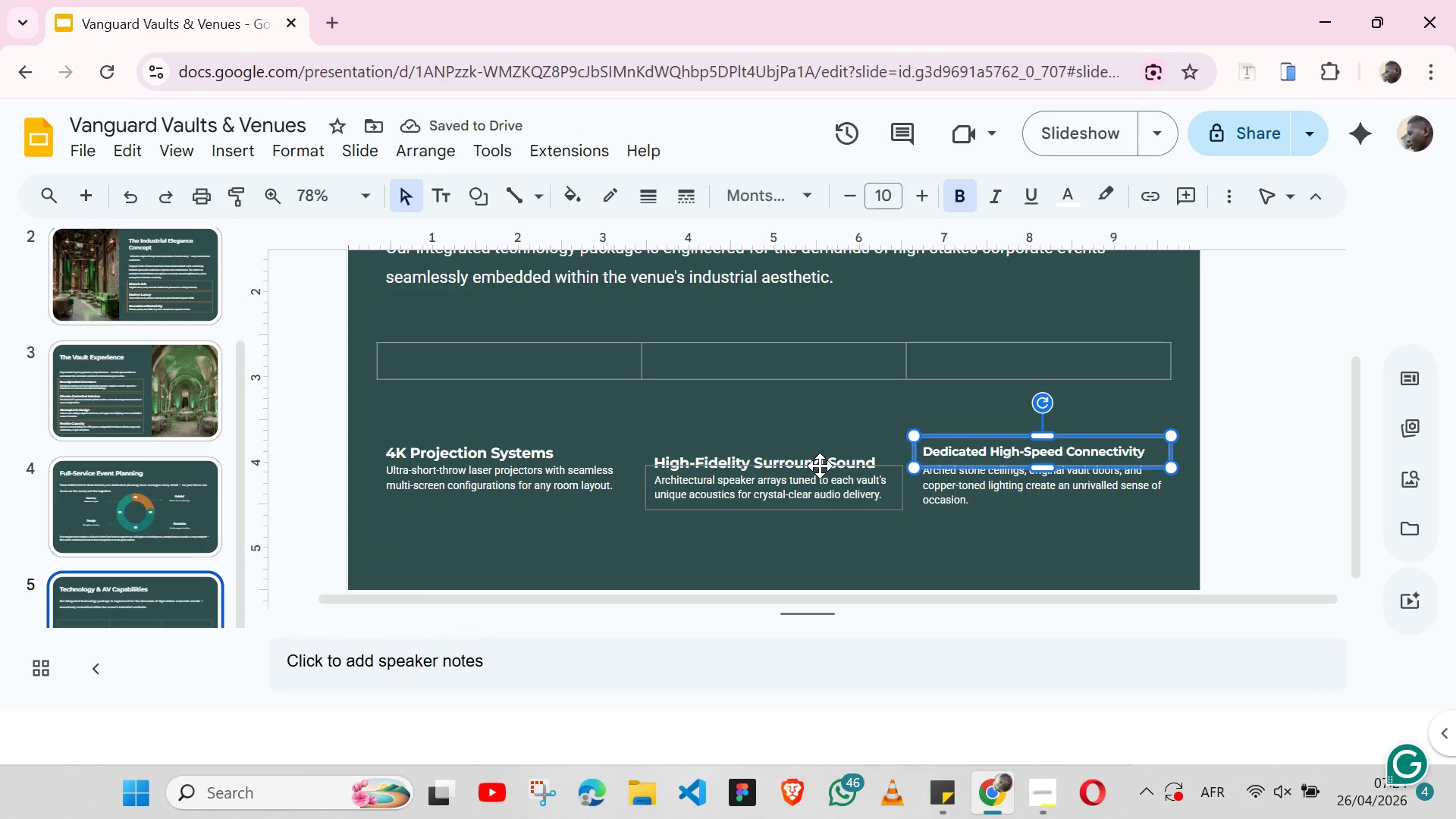 
double_click([820, 458])
 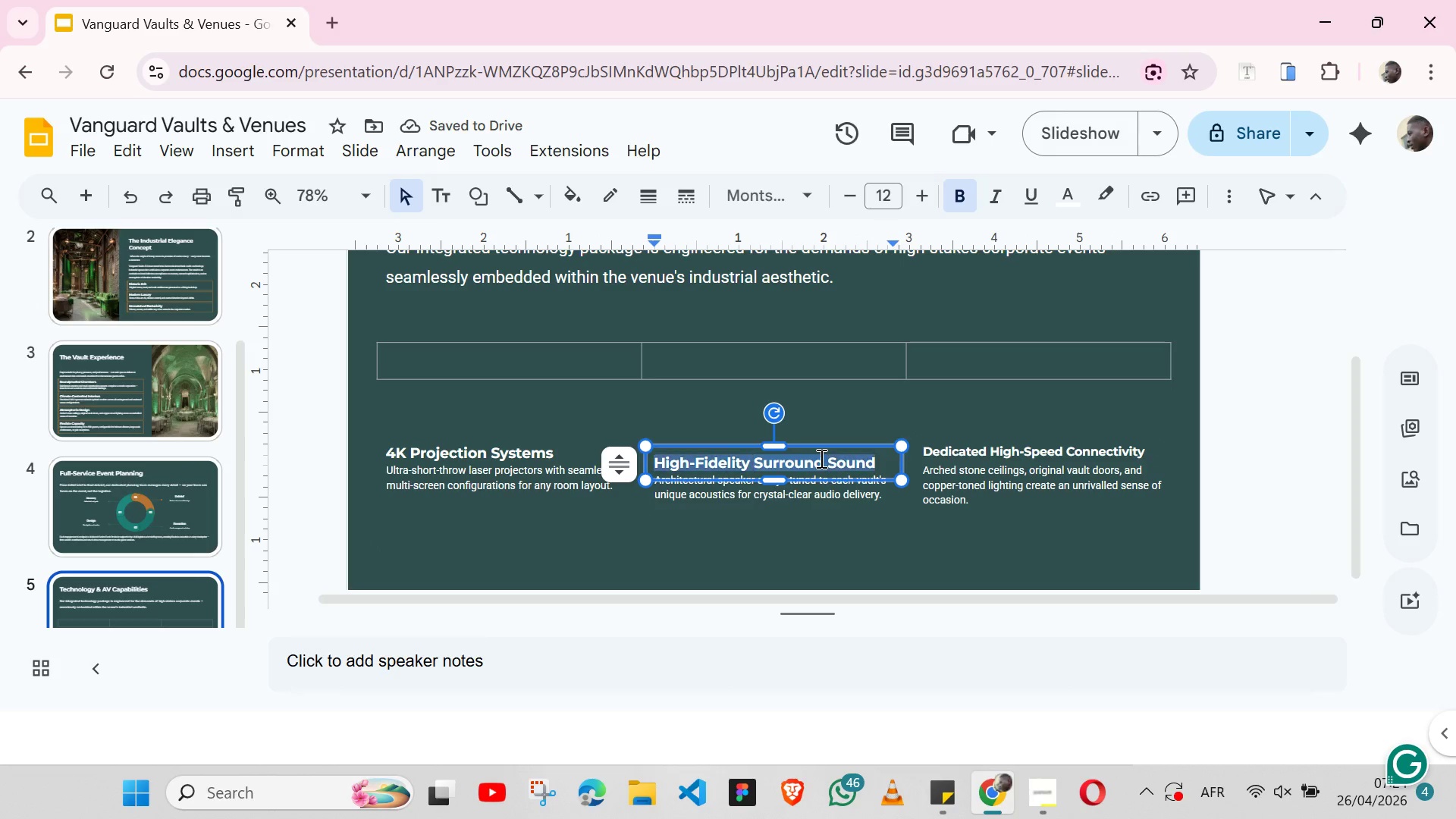 
triple_click([820, 458])
 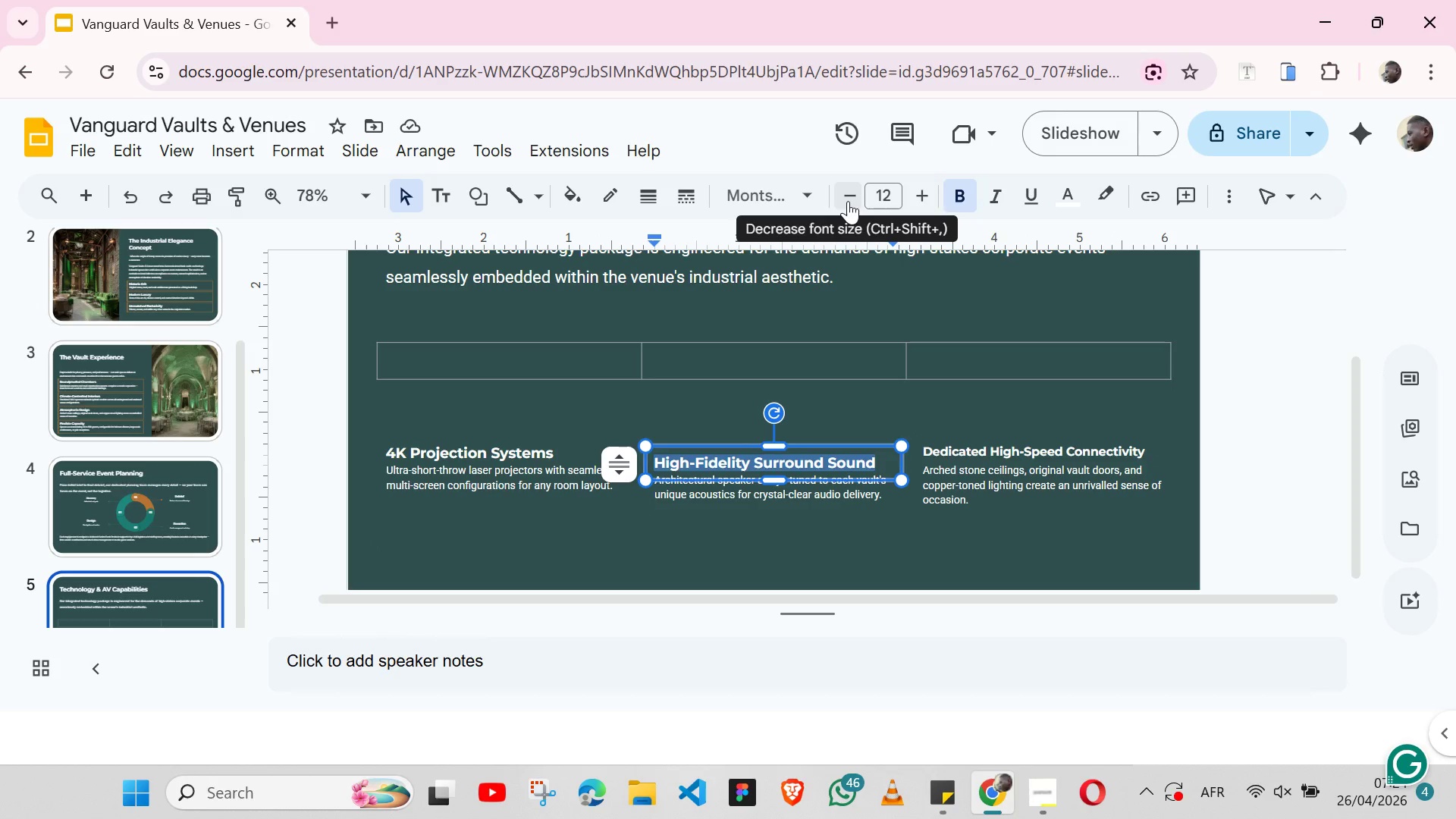 
double_click([848, 201])
 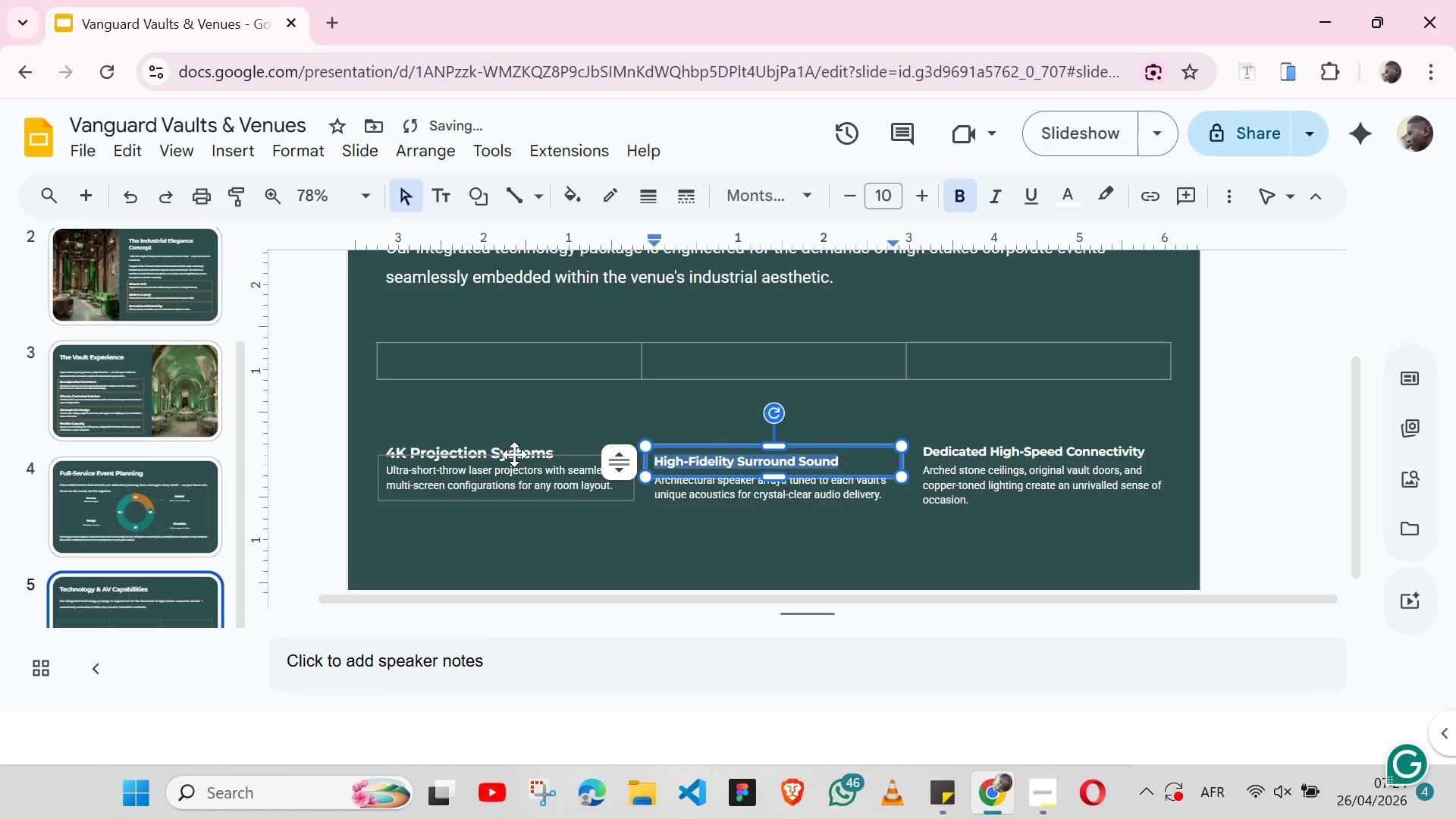 
left_click([514, 454])
 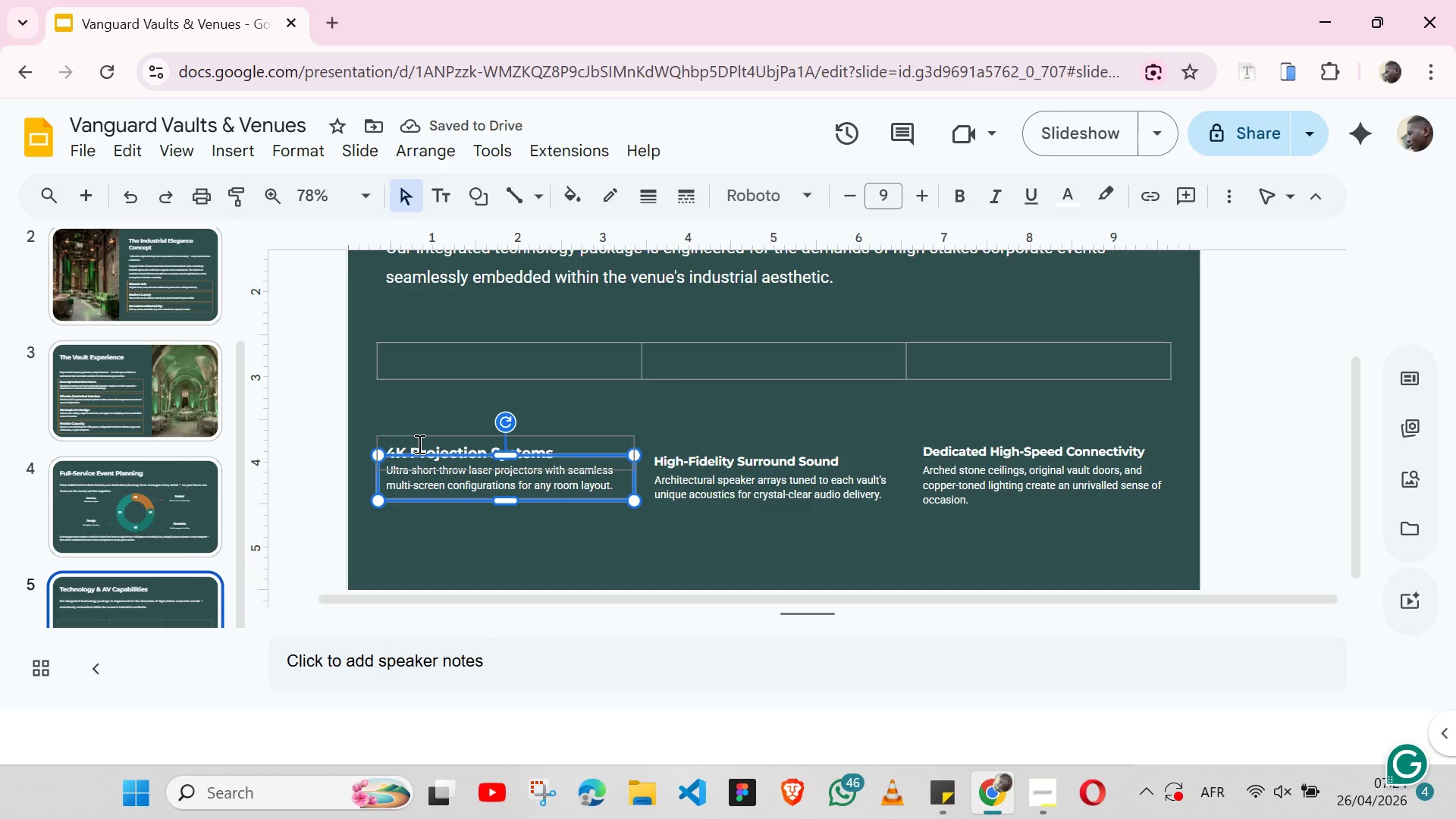 
double_click([418, 444])
 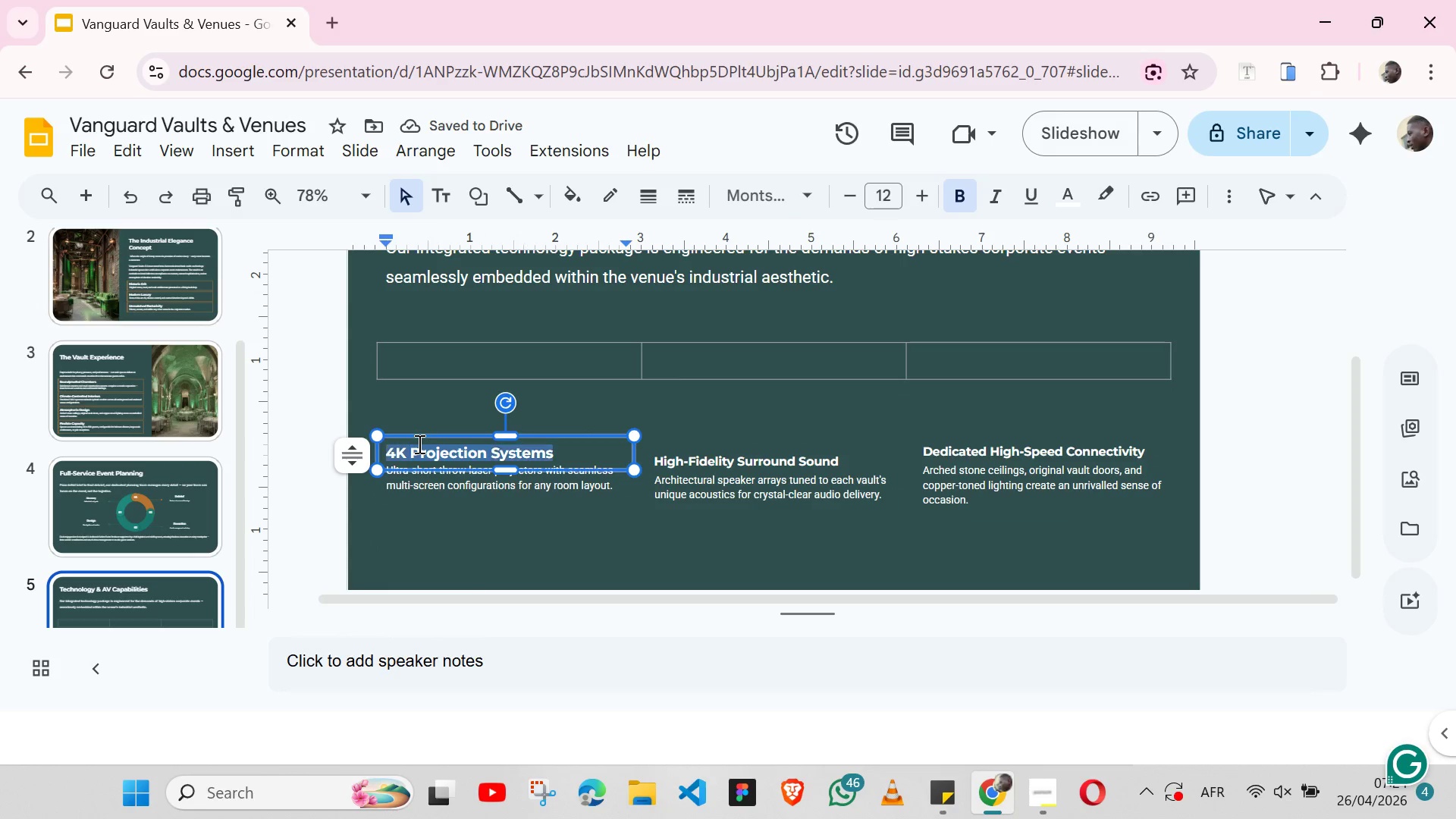 
triple_click([418, 444])
 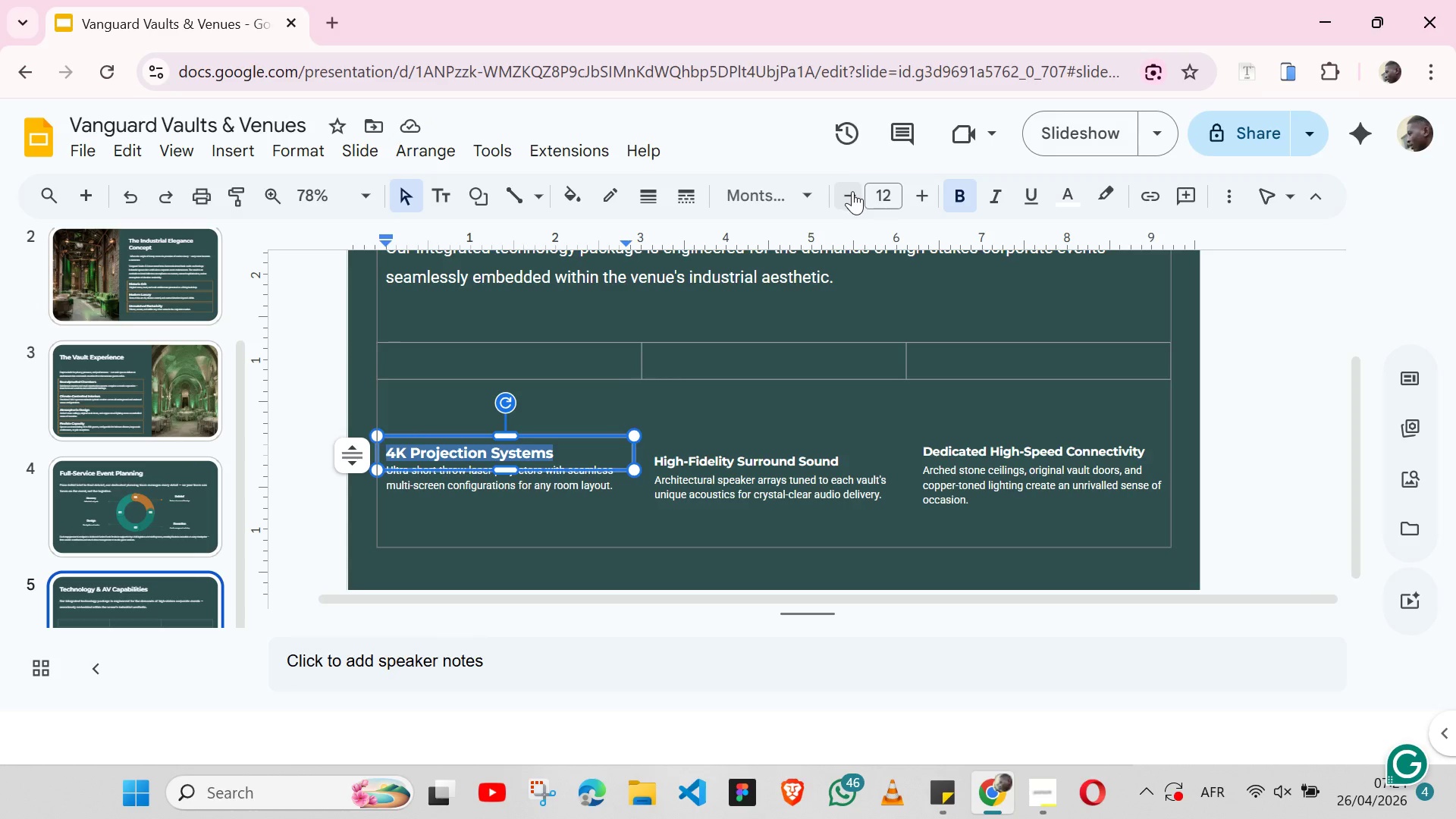 
left_click([852, 191])
 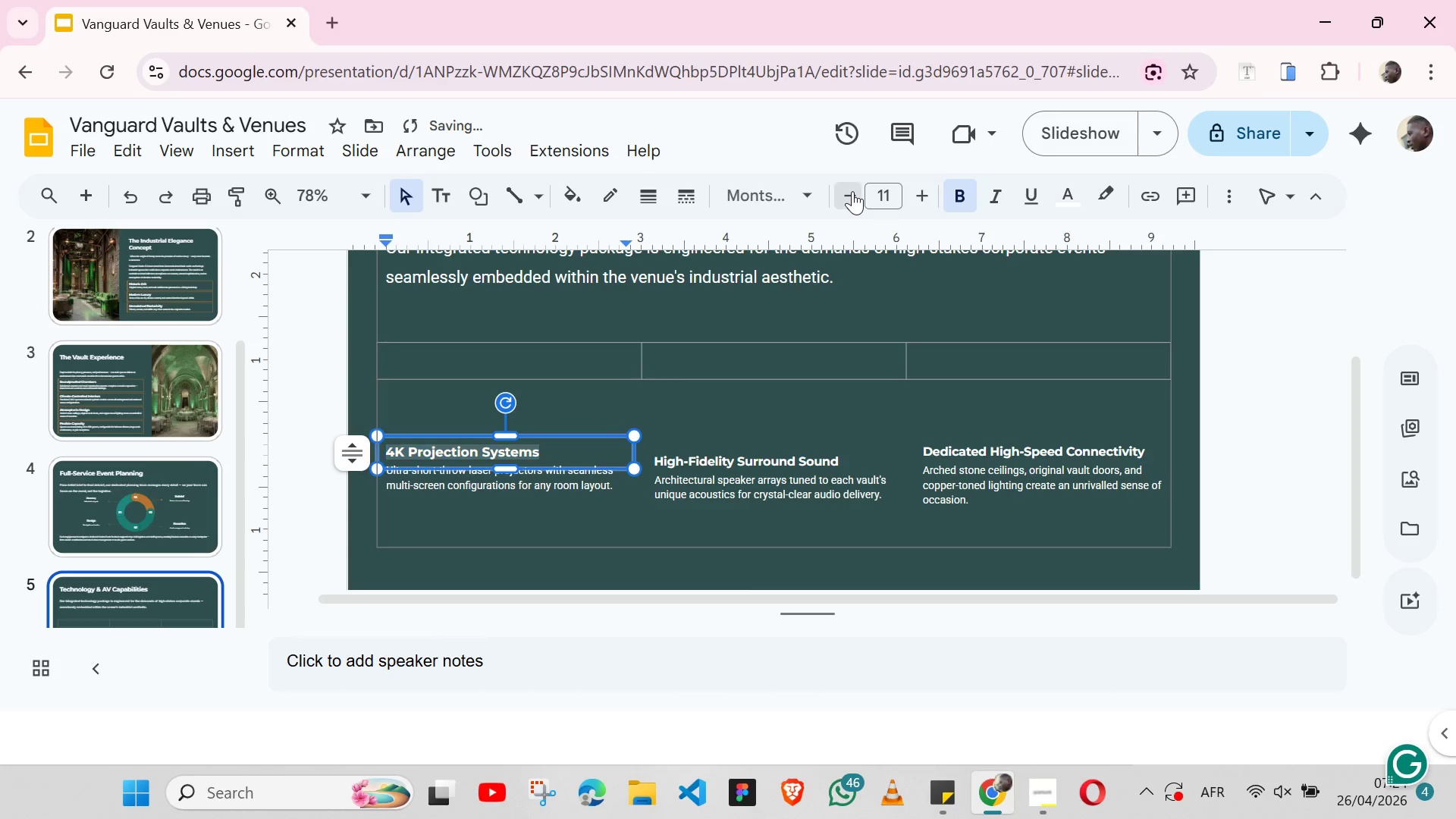 
left_click([852, 191])
 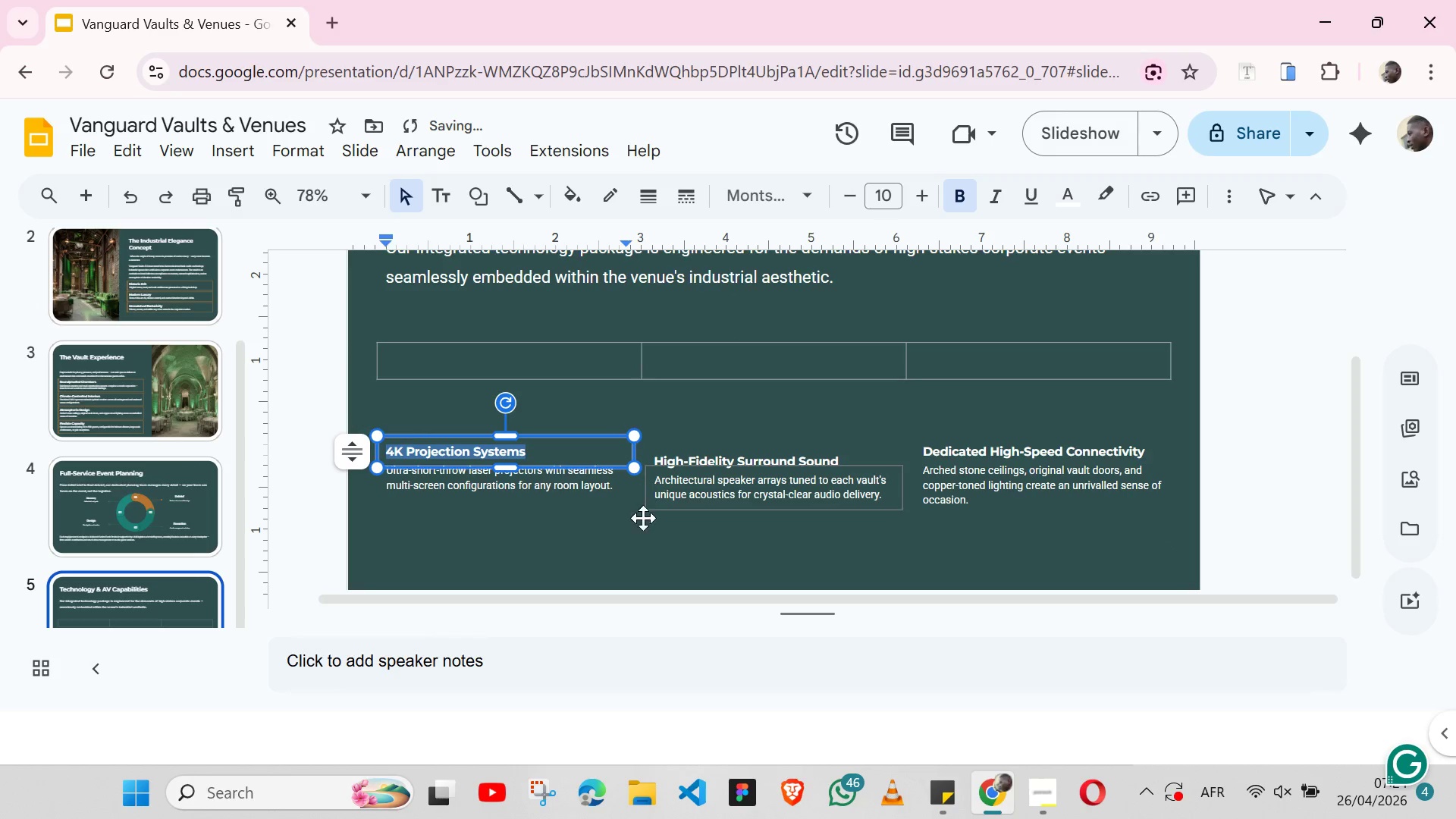 
left_click([642, 526])
 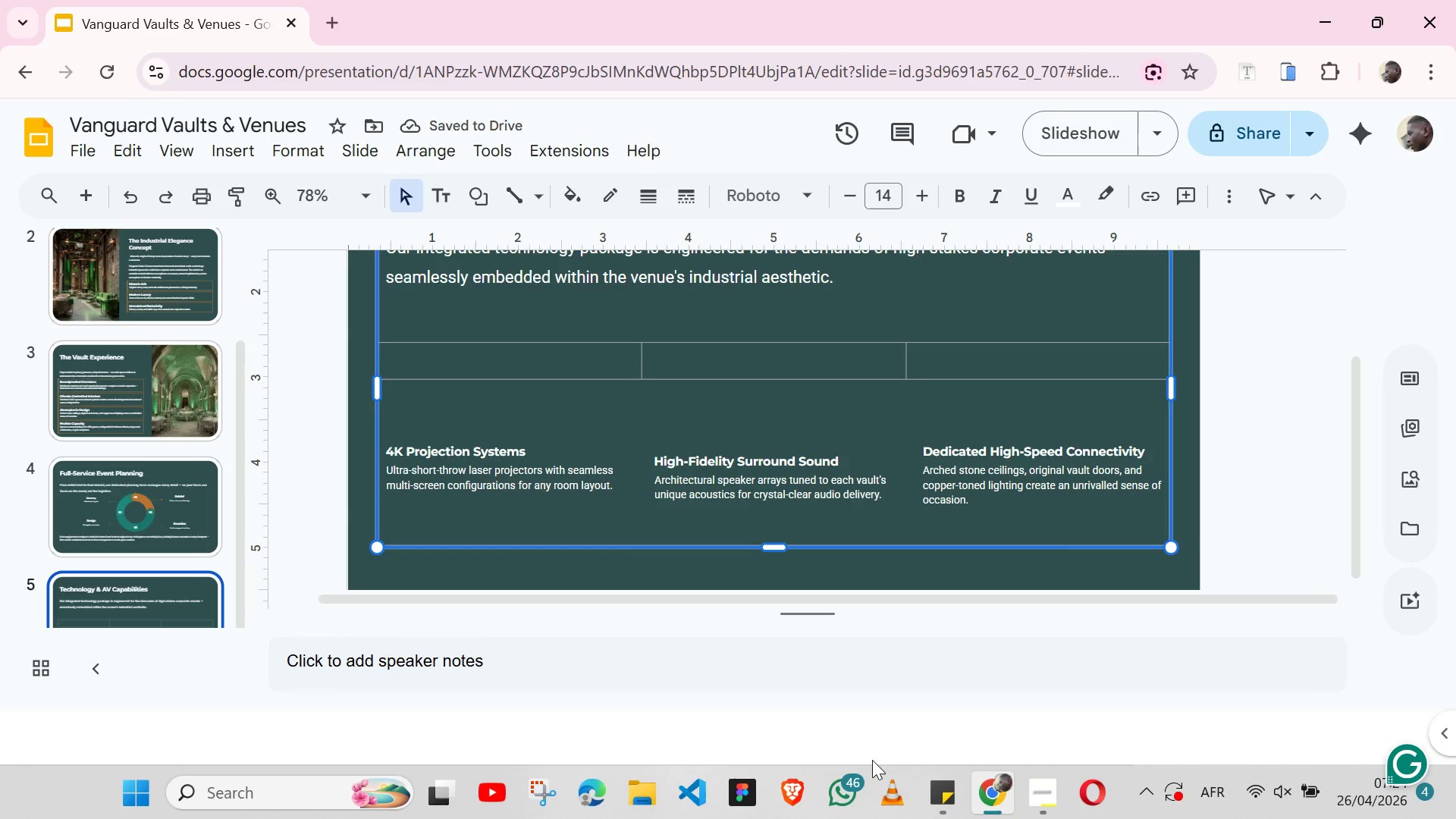 
left_click([941, 770])
 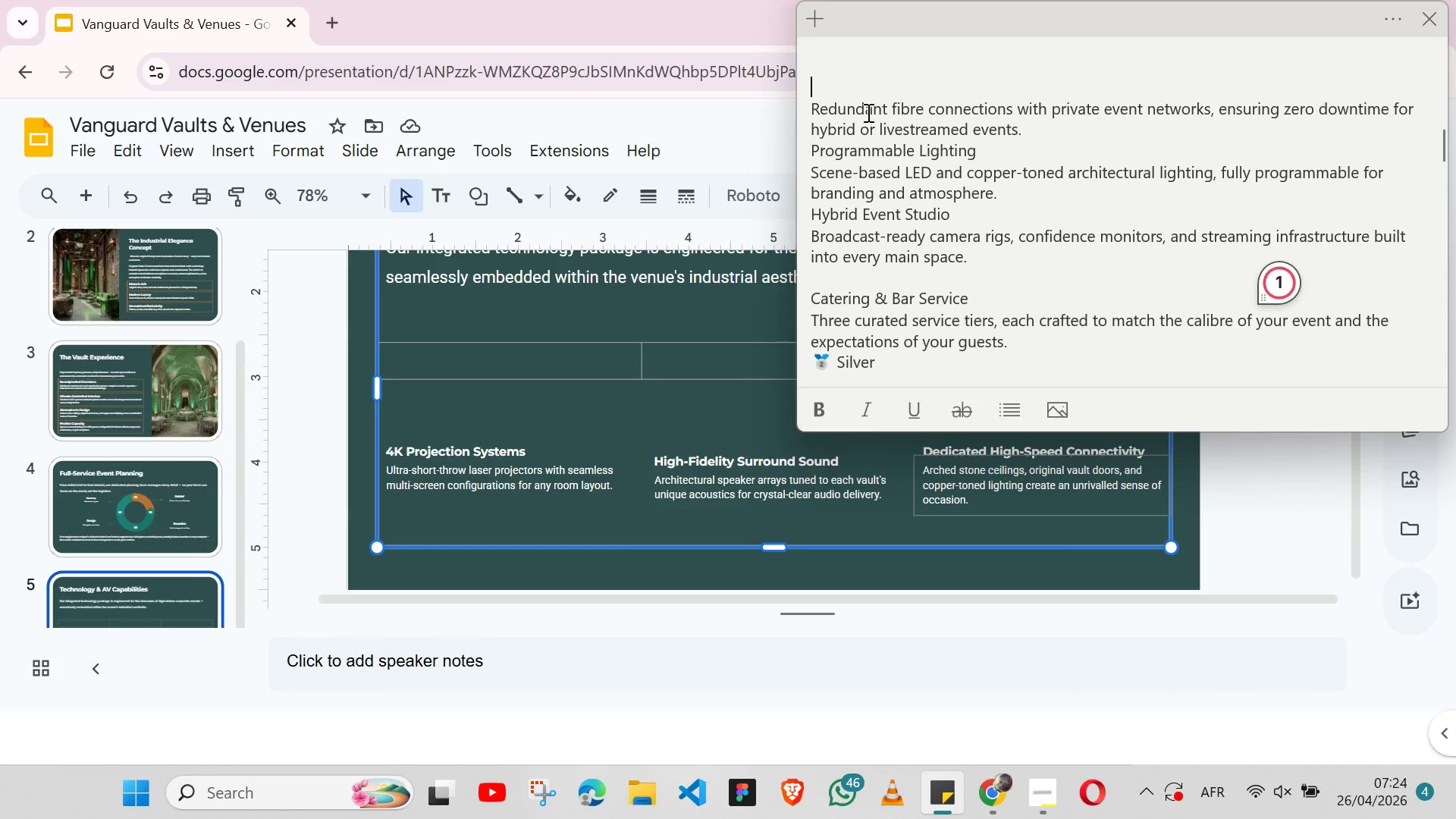 
double_click([865, 113])
 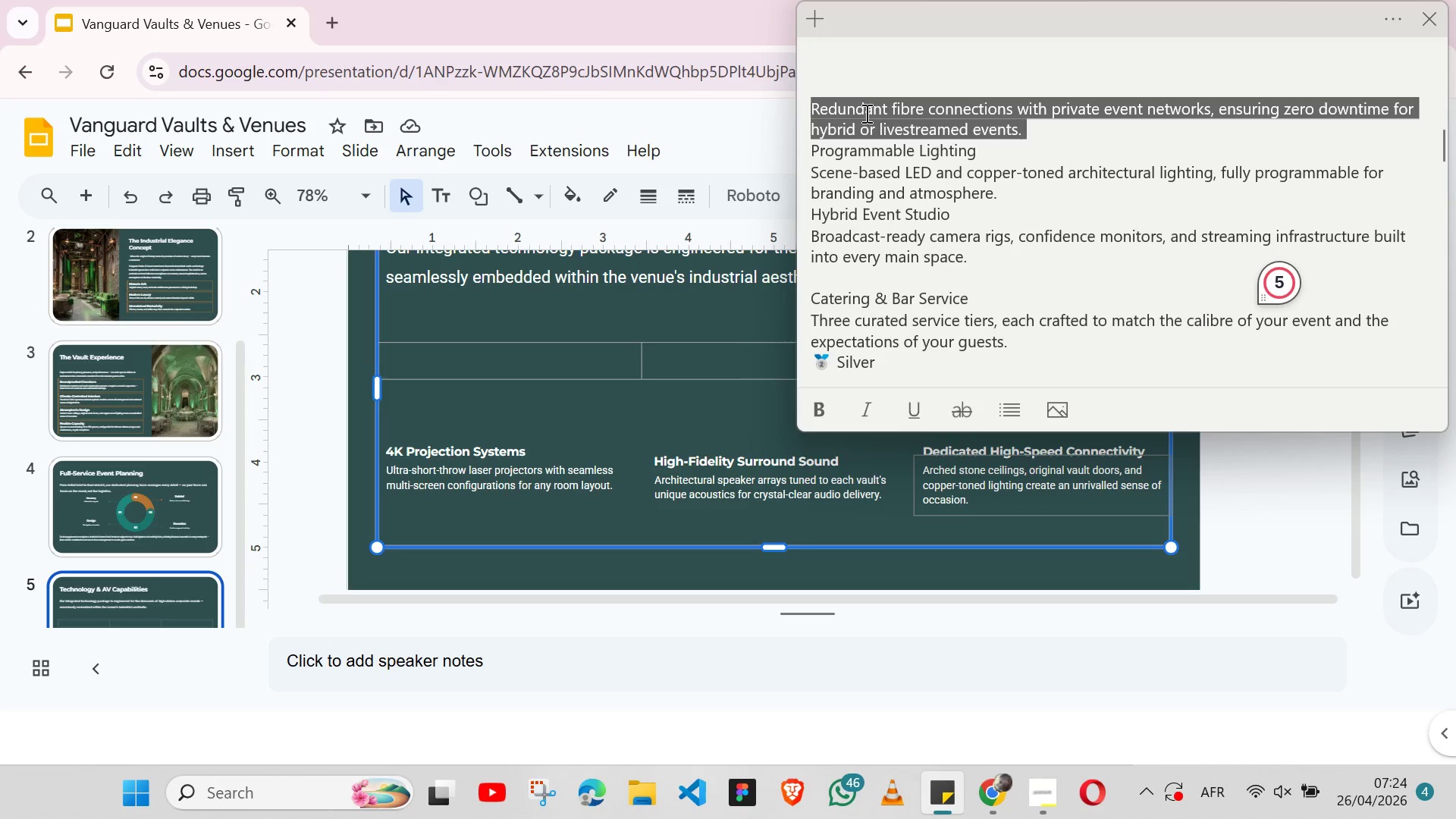 
triple_click([865, 113])
 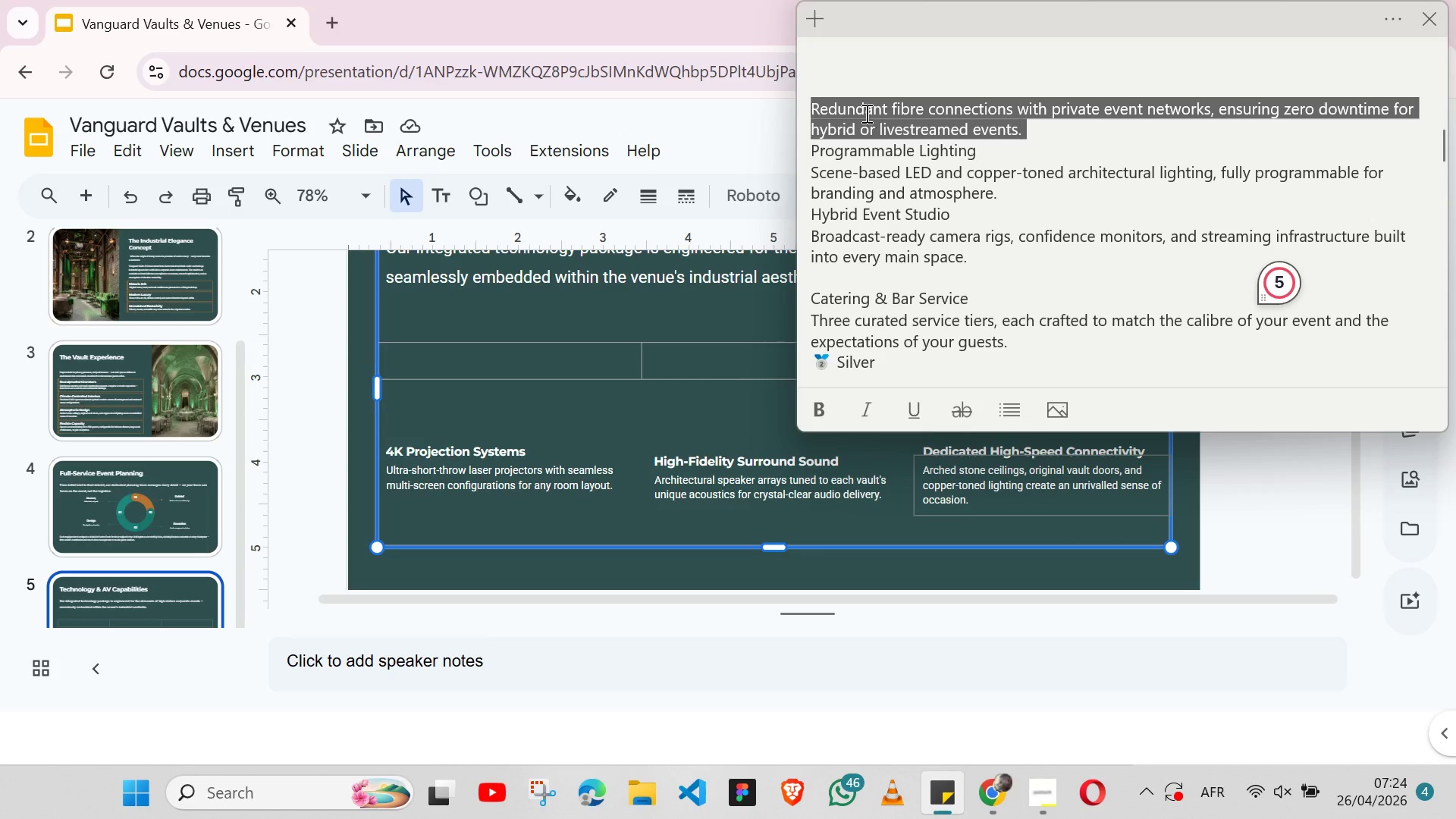 
key(Shift+ArrowLeft)
 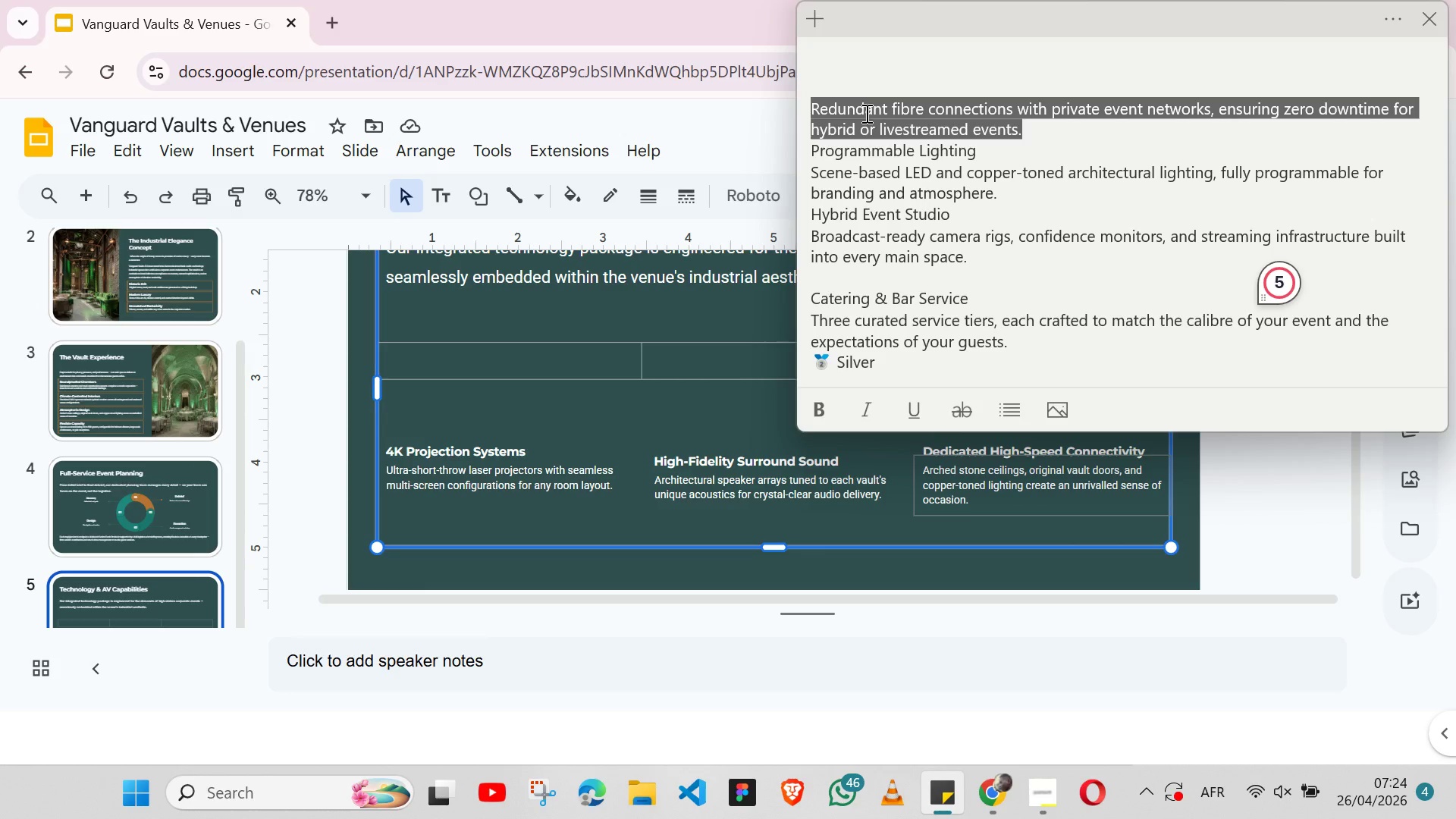 
key(Control+X)
 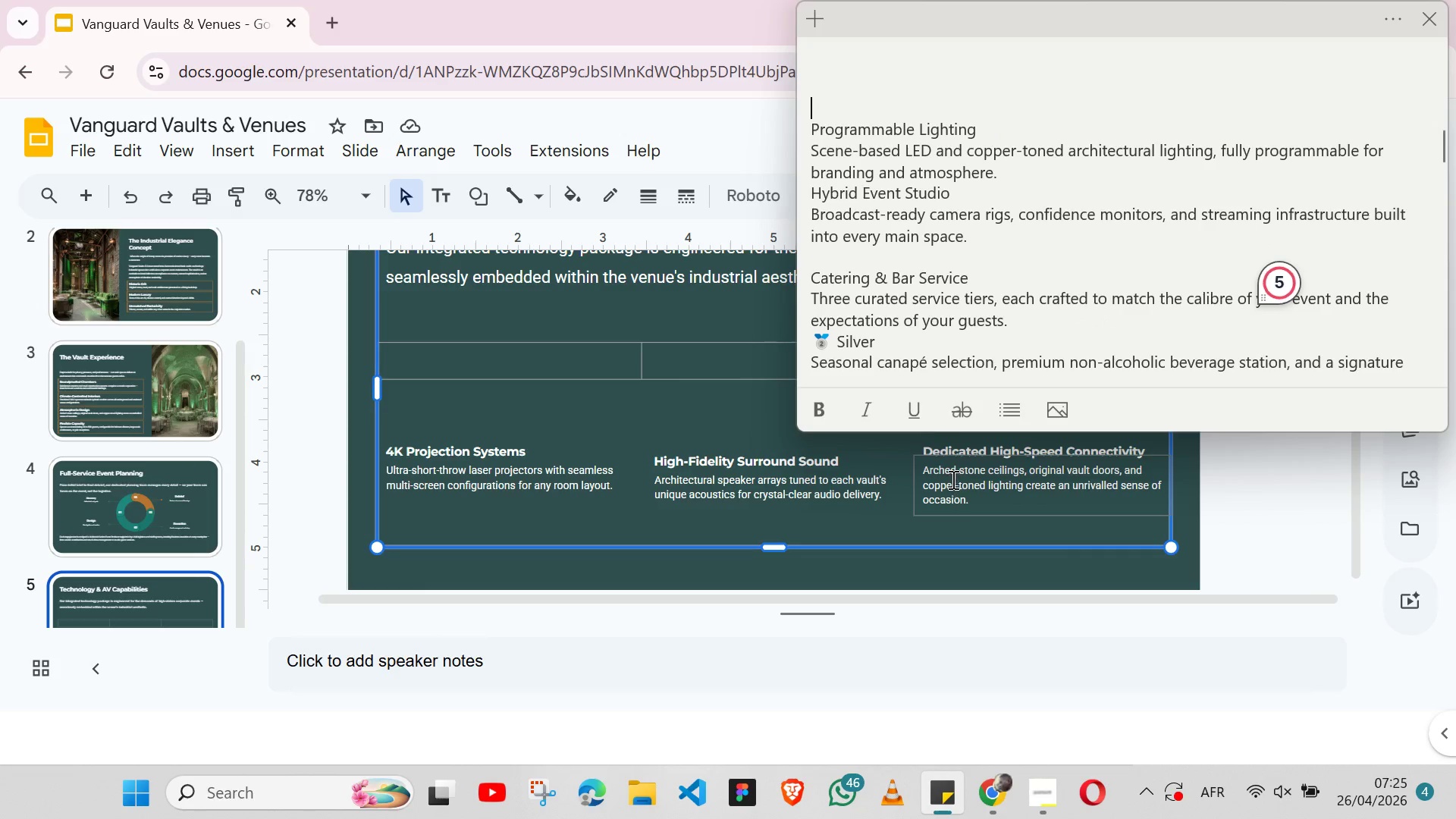 
double_click([952, 479])
 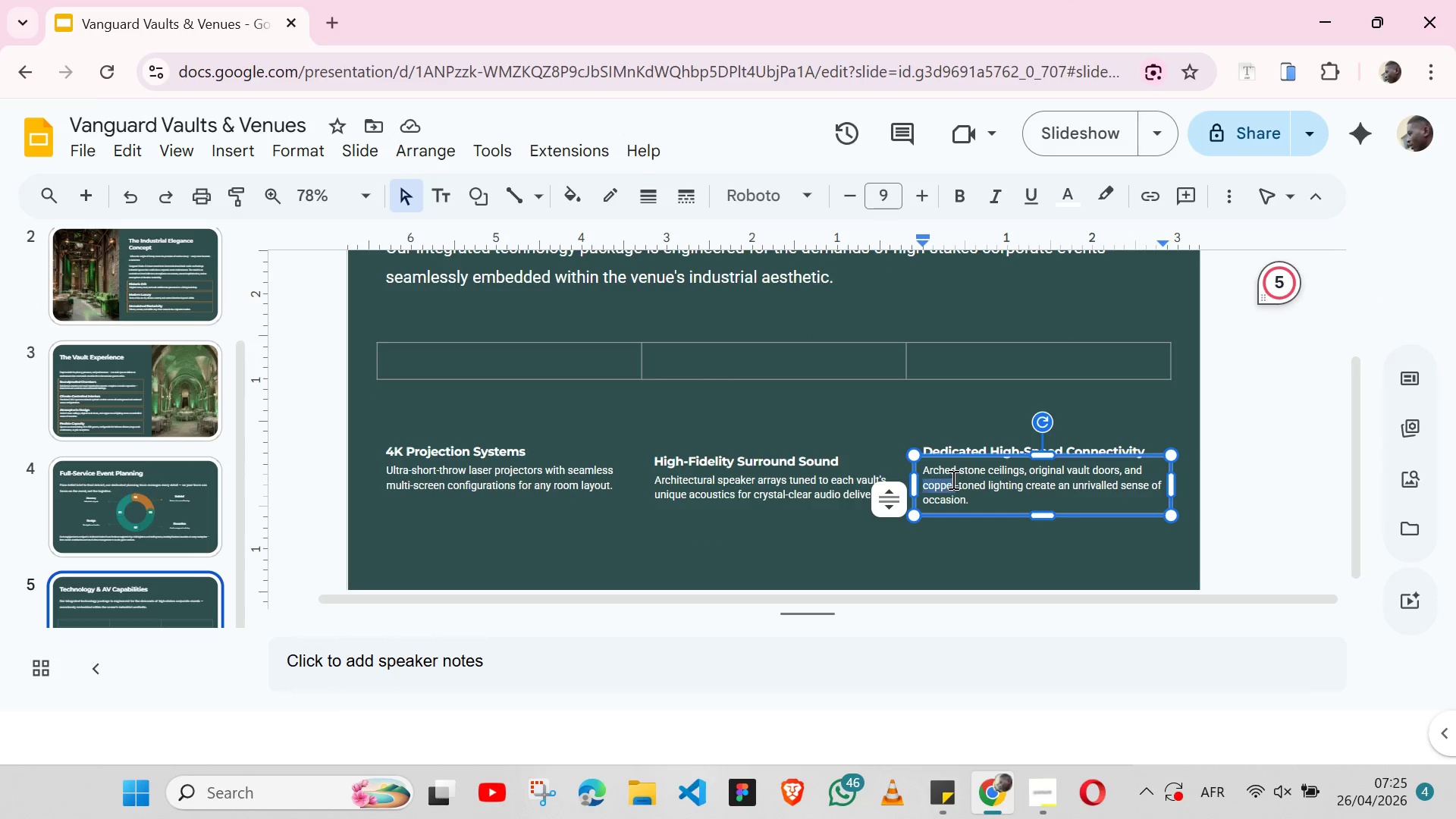 
triple_click([952, 479])
 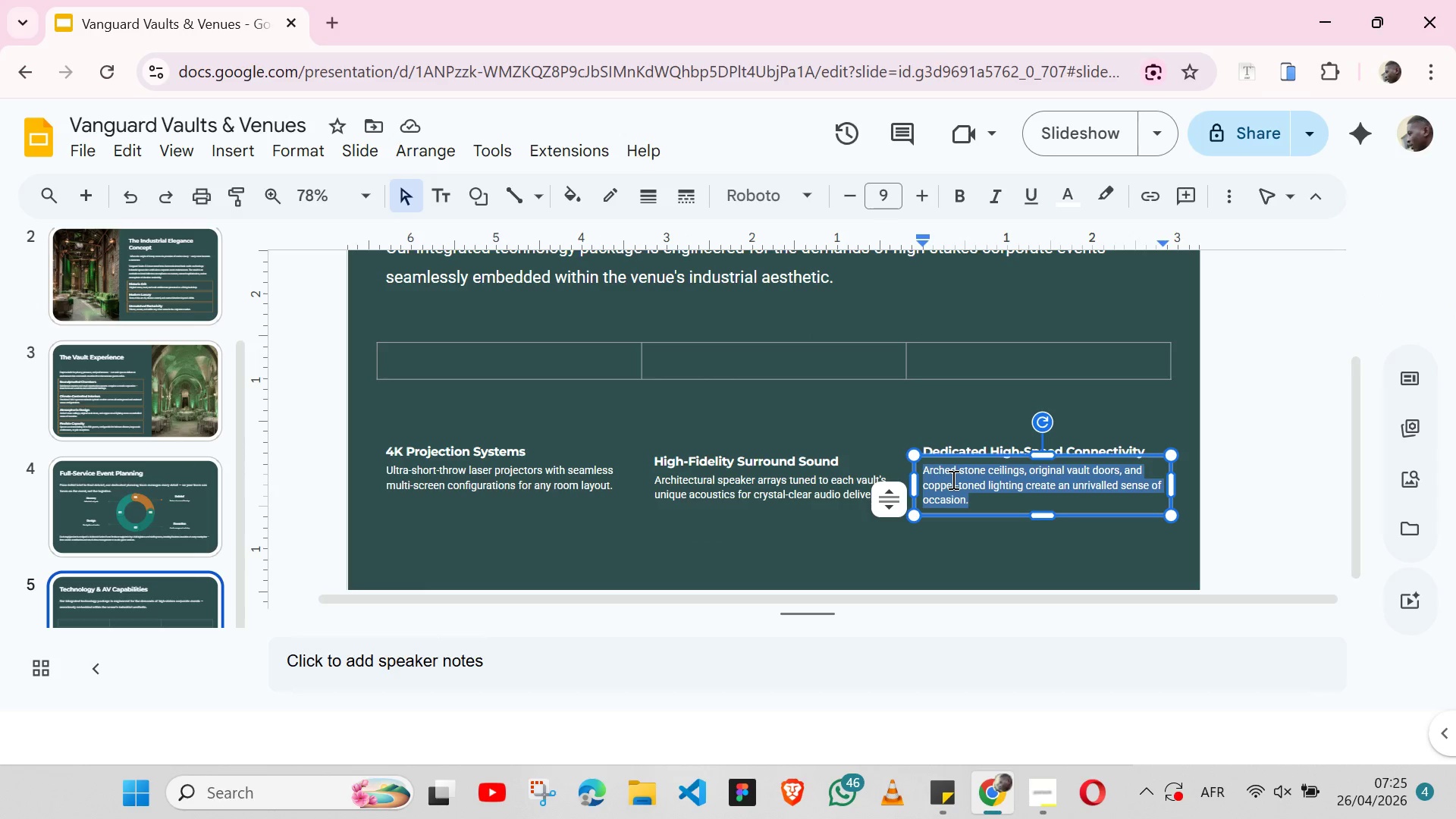 
key(Control+V)
 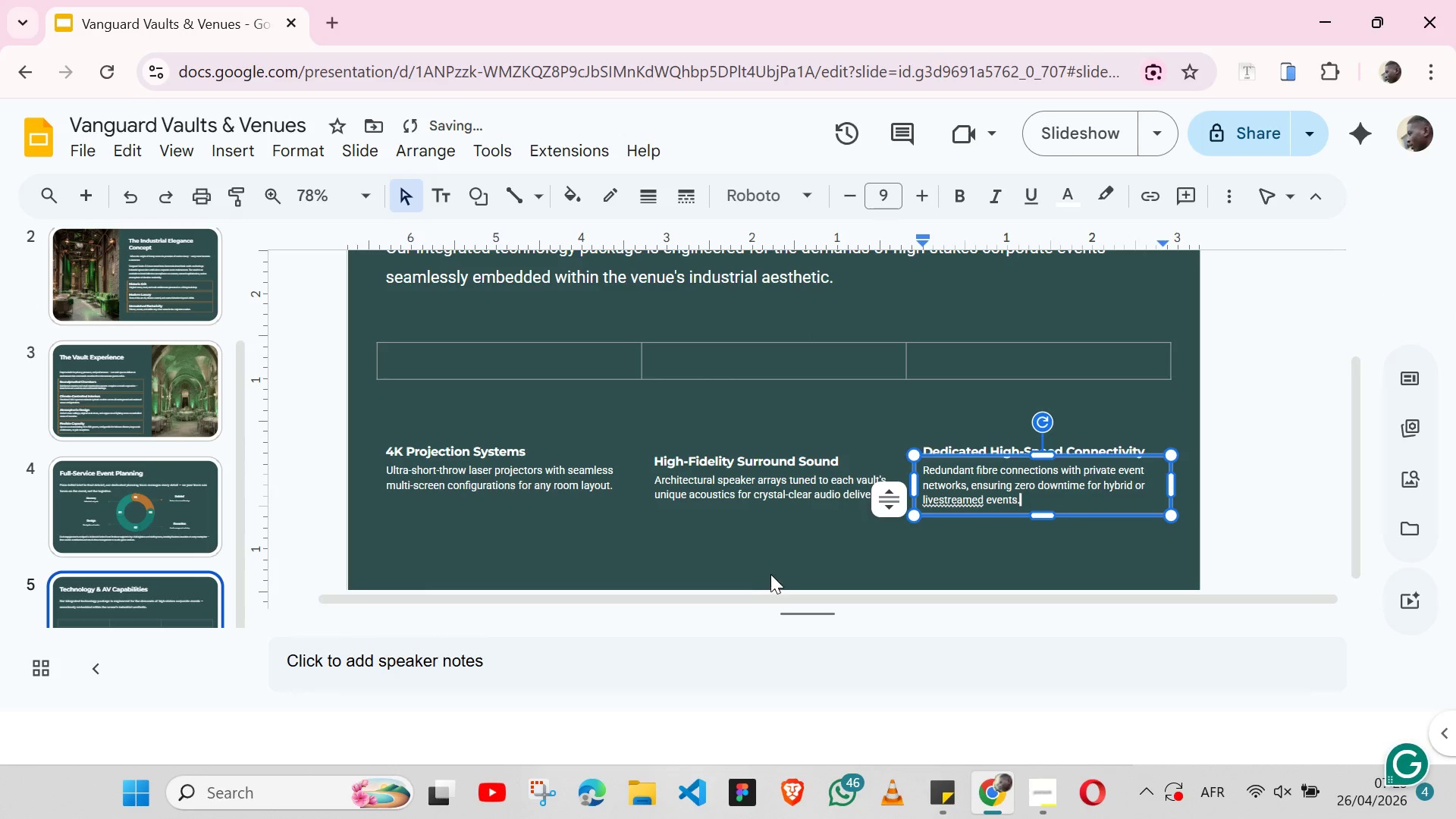 
left_click([773, 573])
 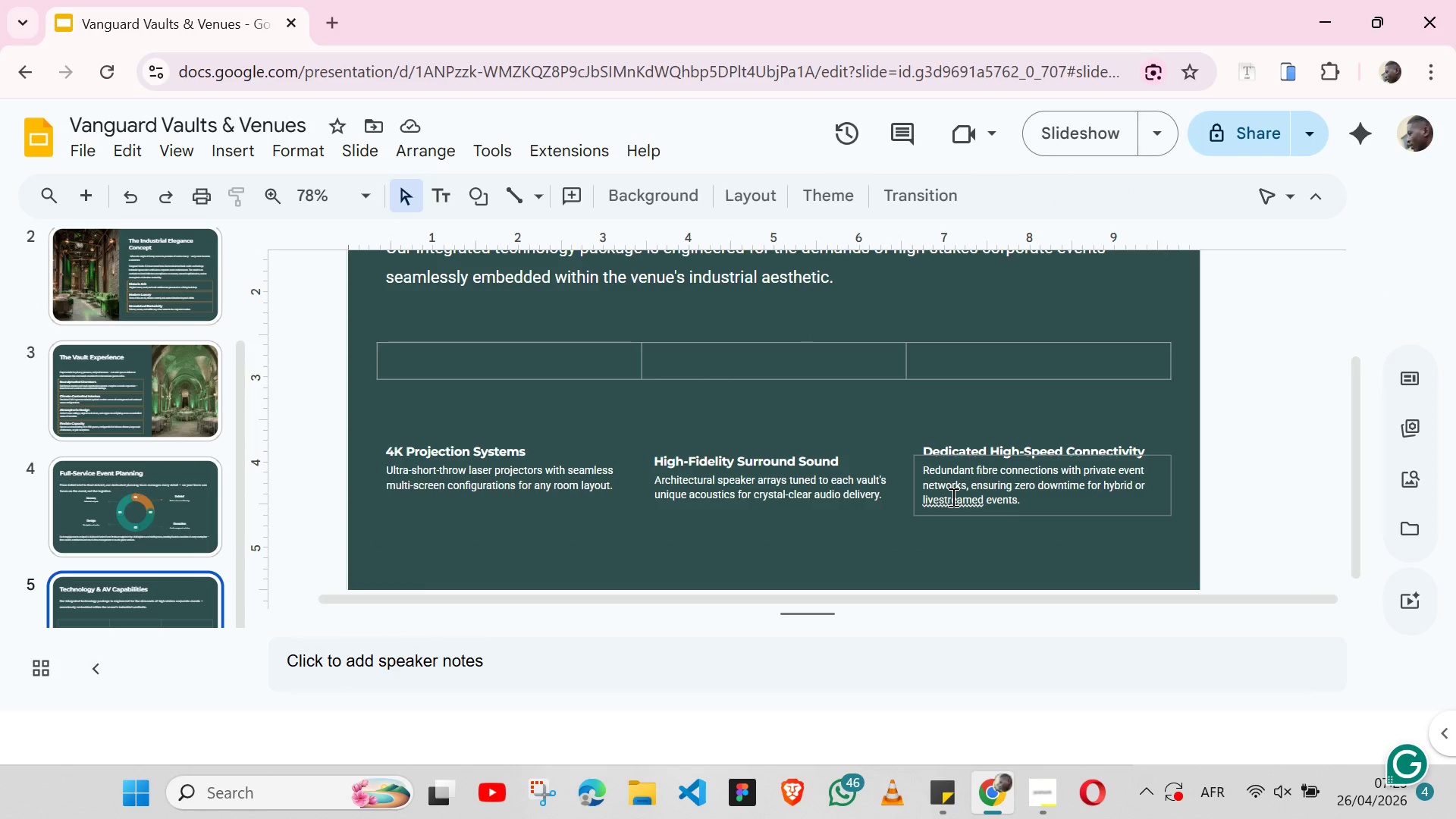 
double_click([952, 497])
 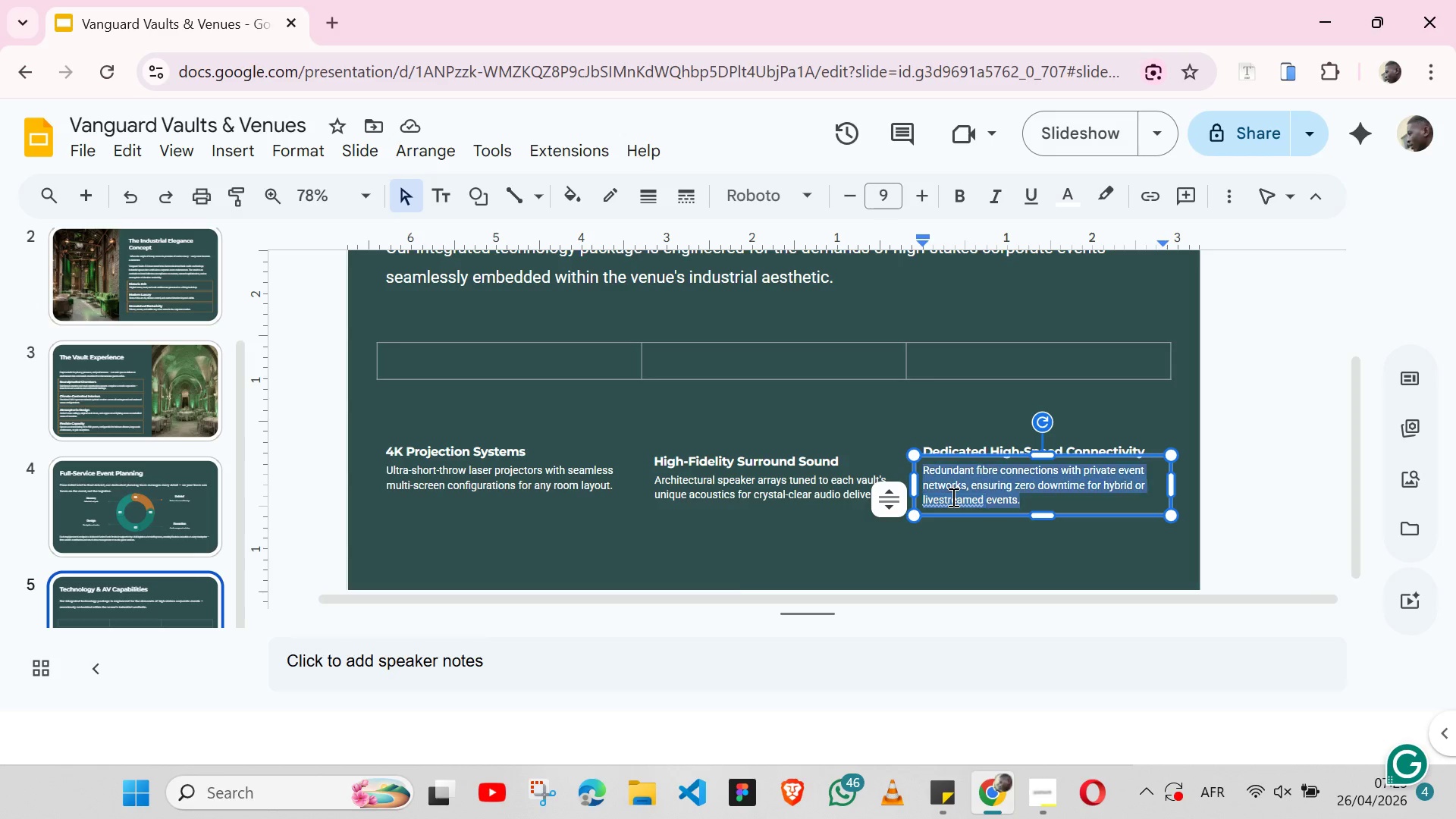 
triple_click([952, 497])
 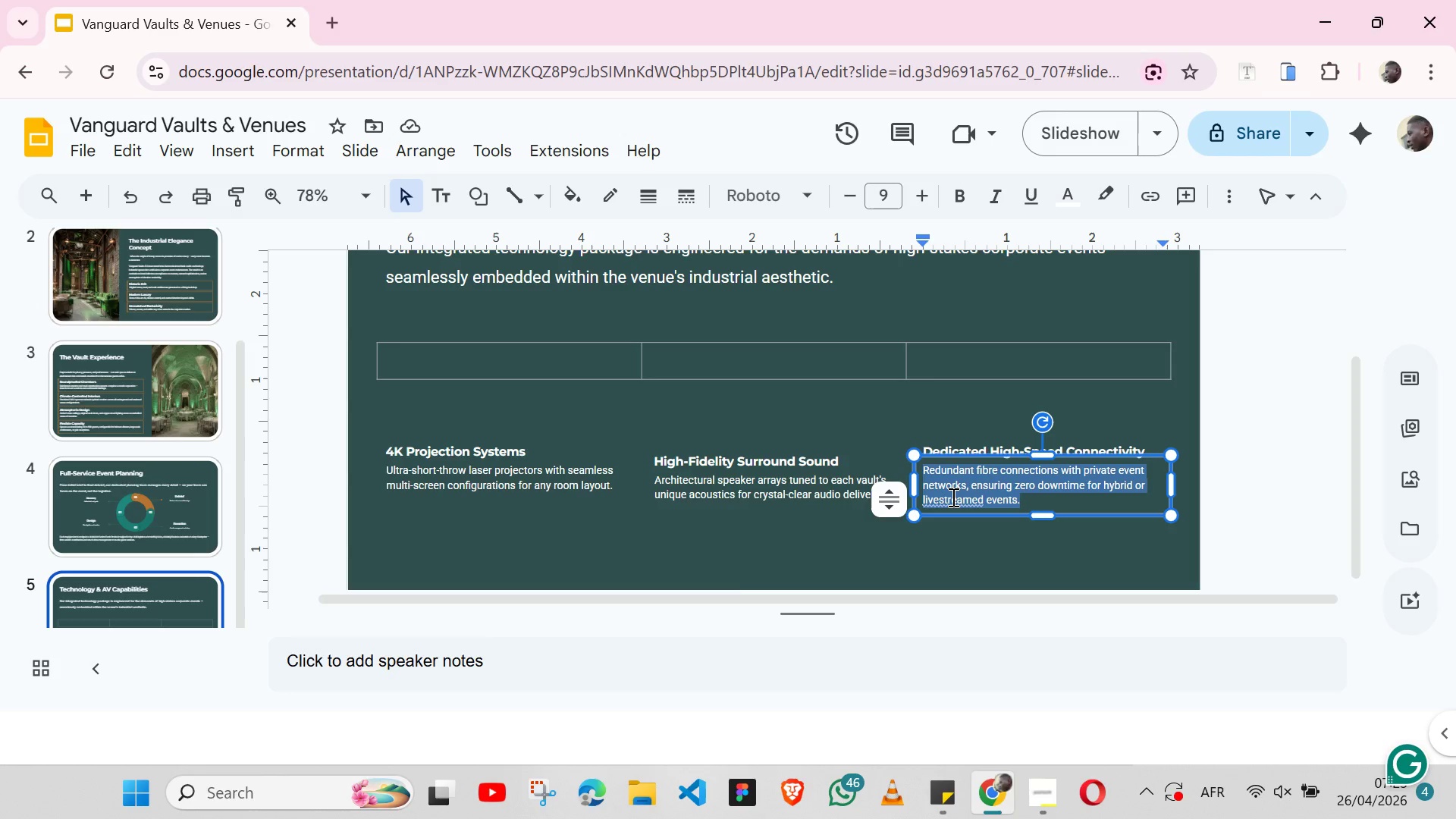 
double_click([952, 497])
 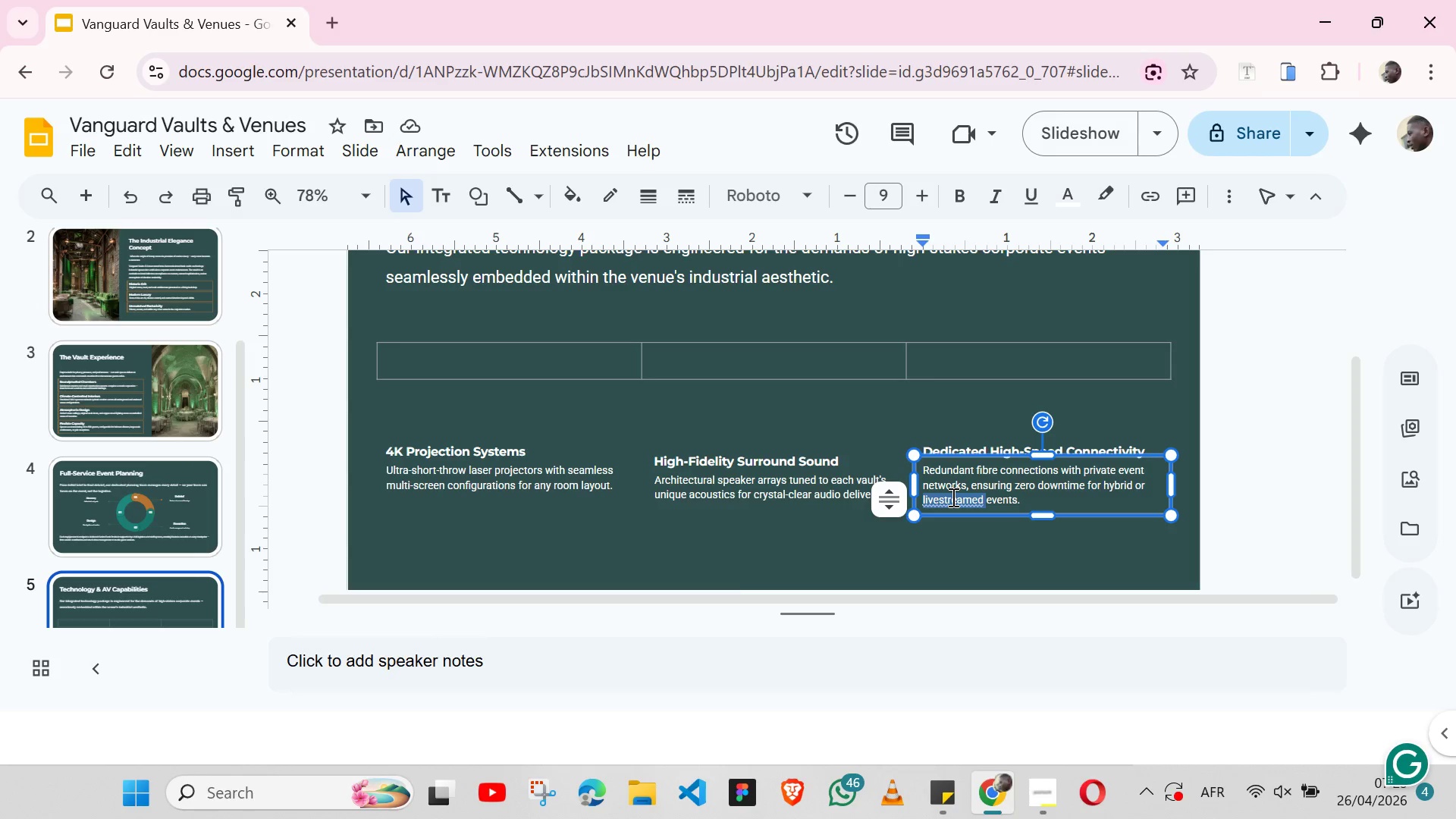 
right_click([952, 497])
 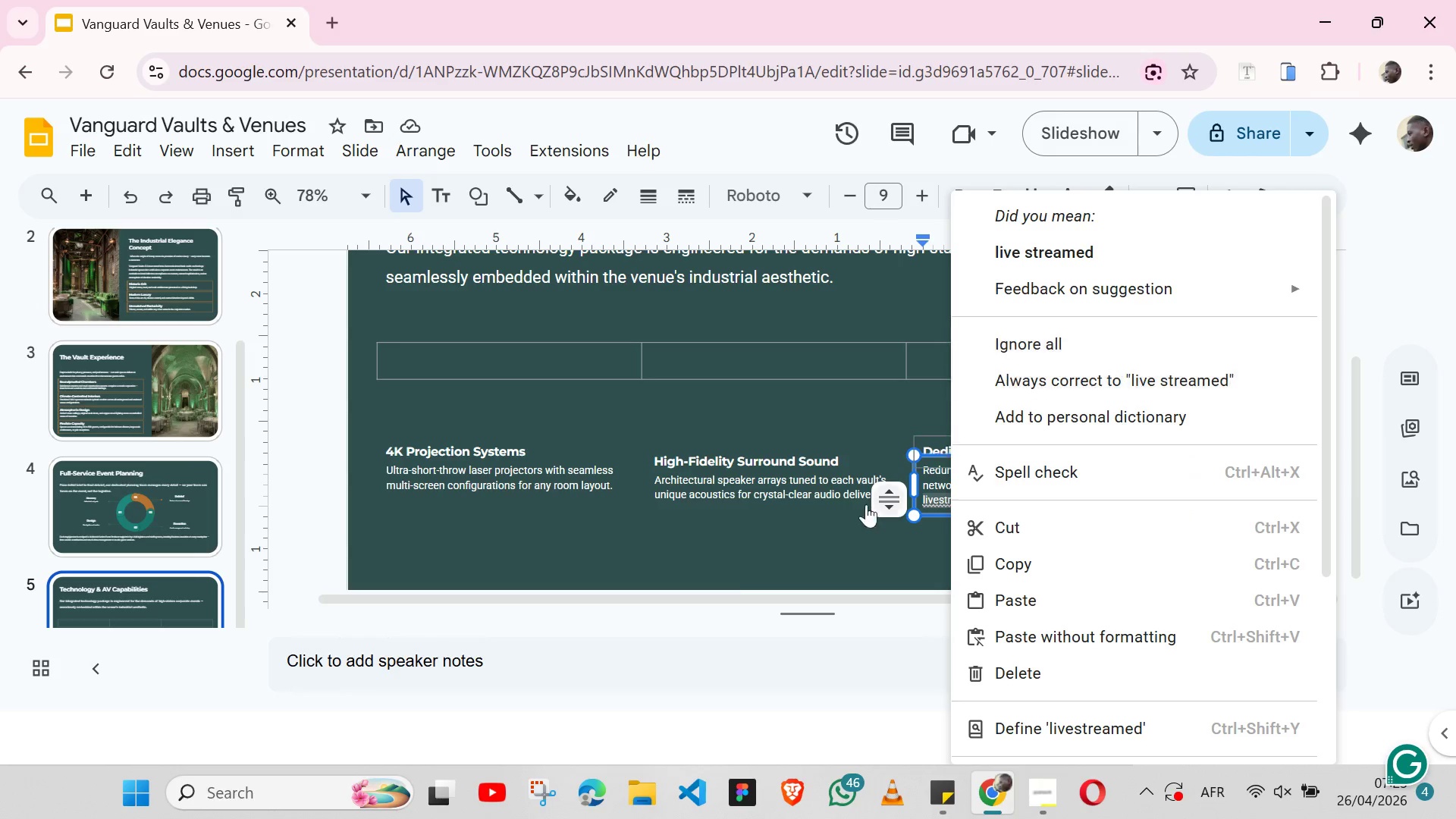 
left_click([817, 557])
 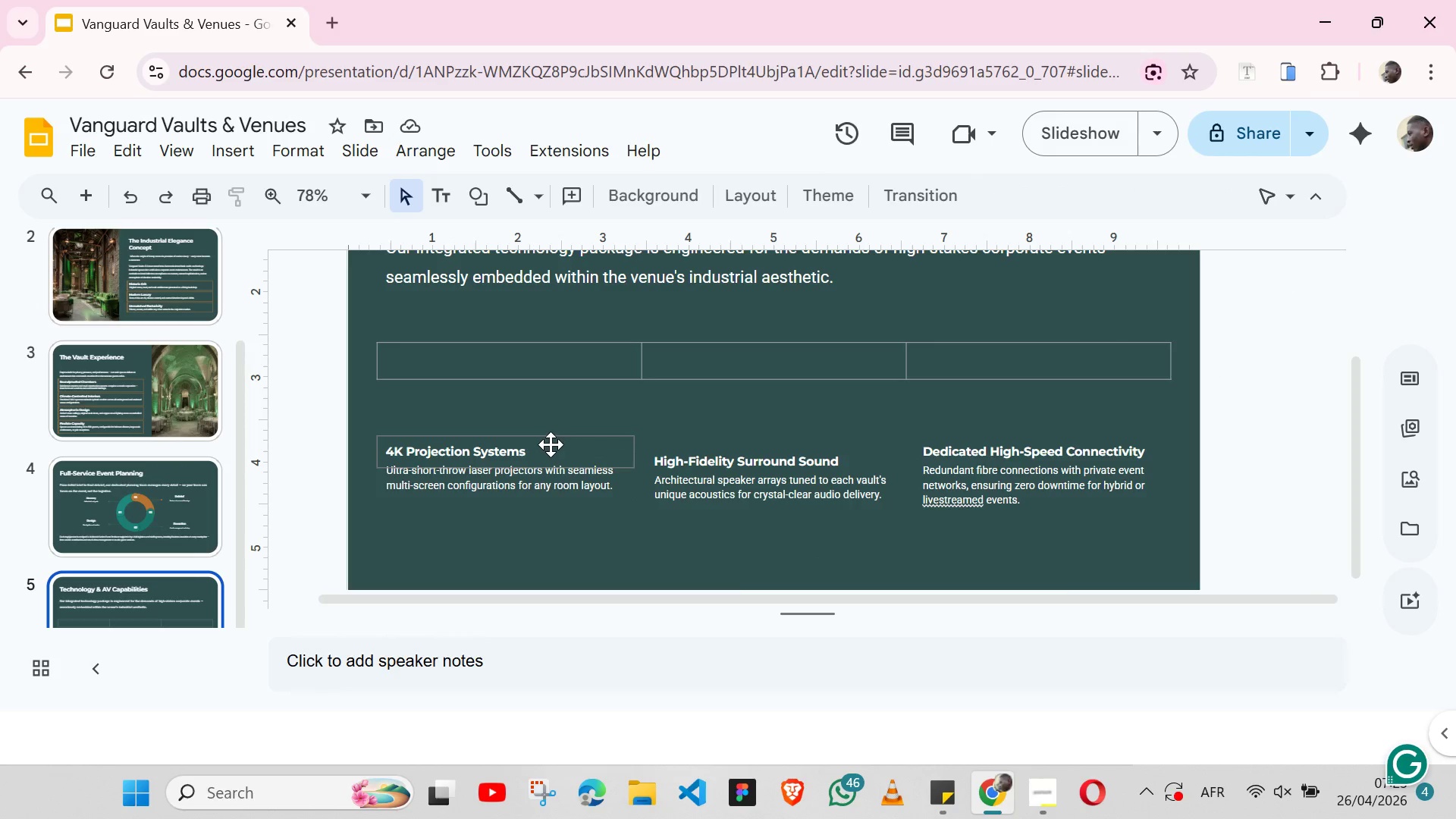 
left_click([551, 444])
 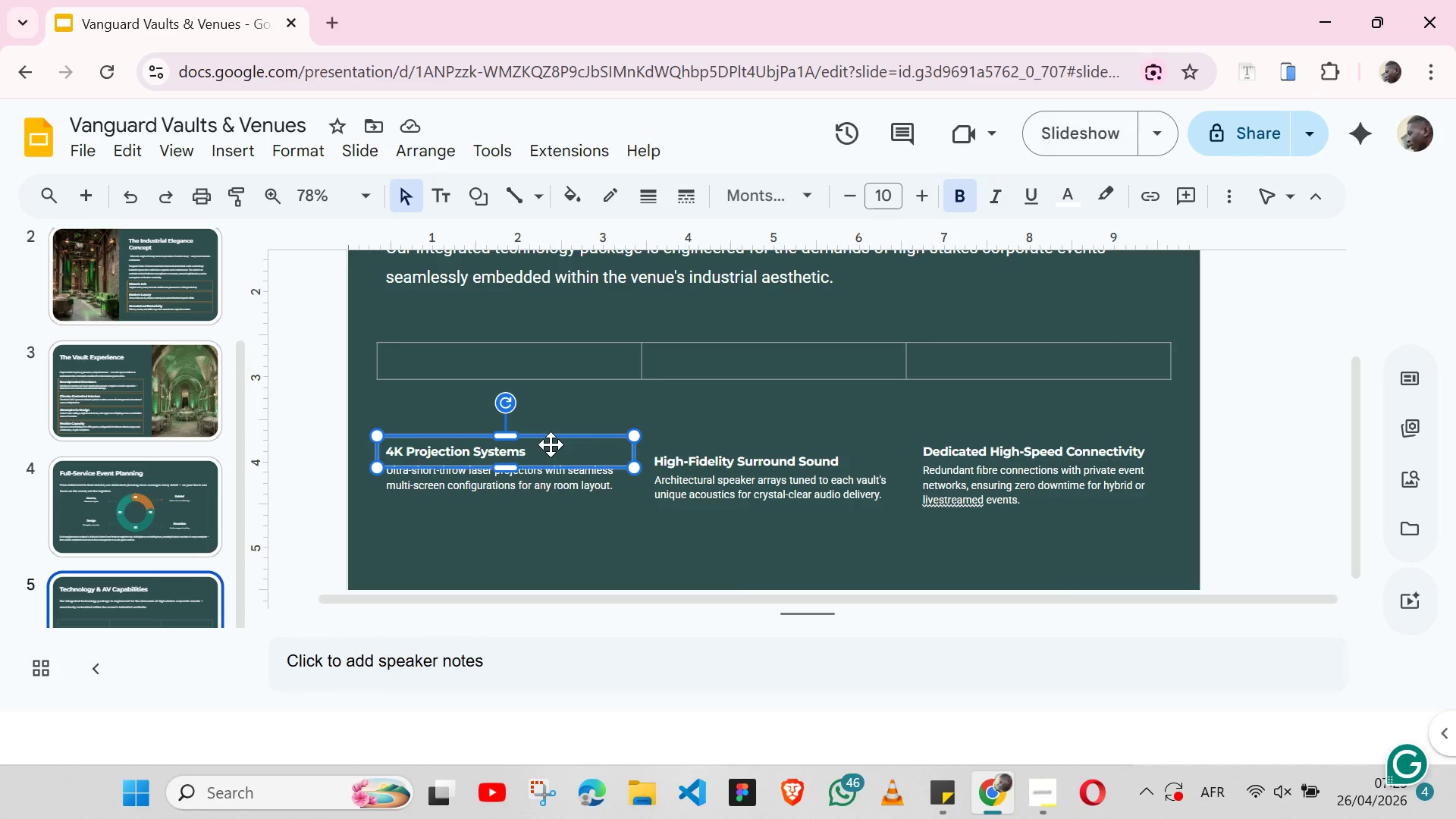 
hold_key(key=ShiftLeft, duration=1.53)
left_click([748, 458])
 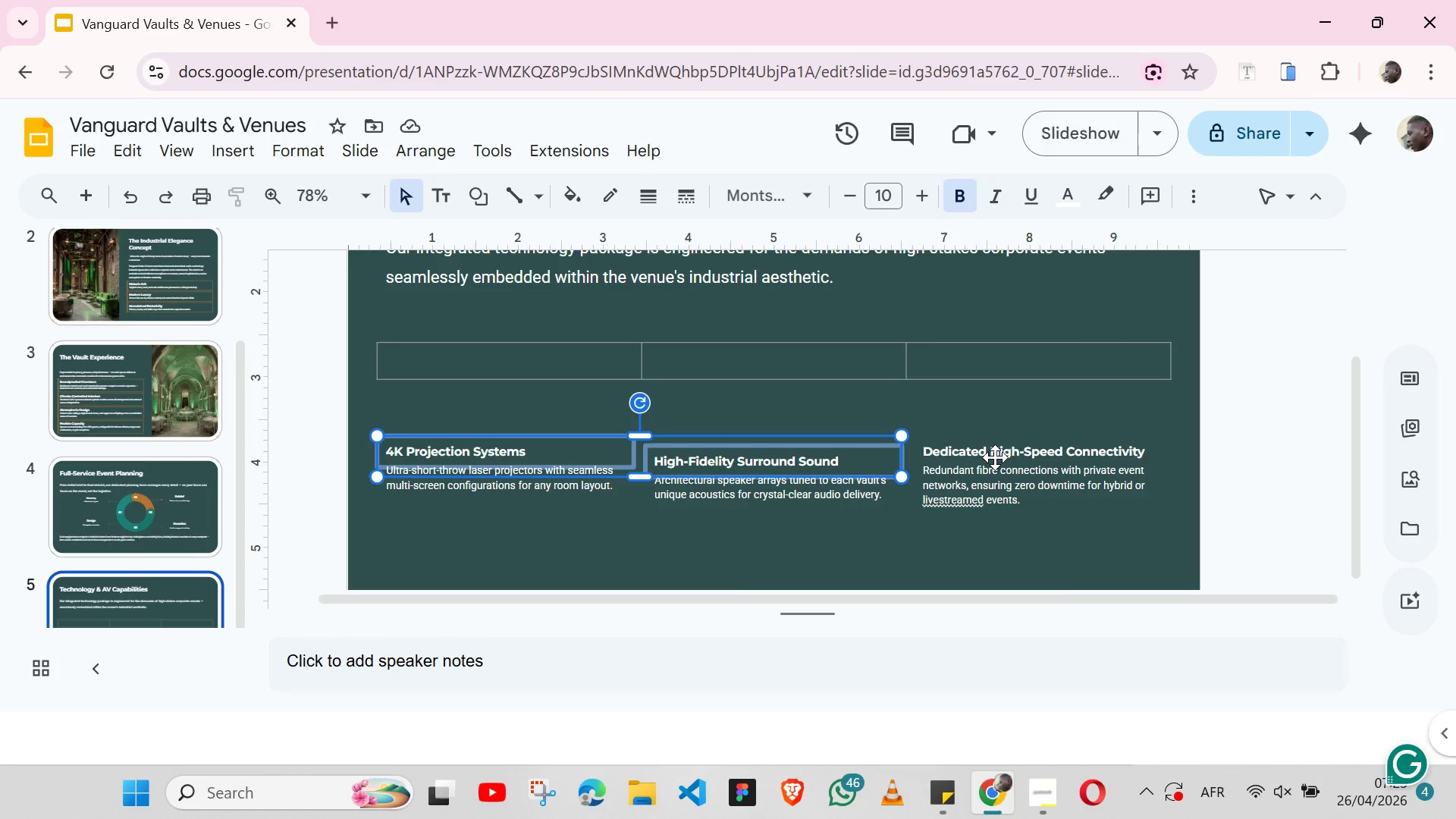 
hold_key(key=ShiftLeft, duration=1.11)
left_click([1001, 442])
 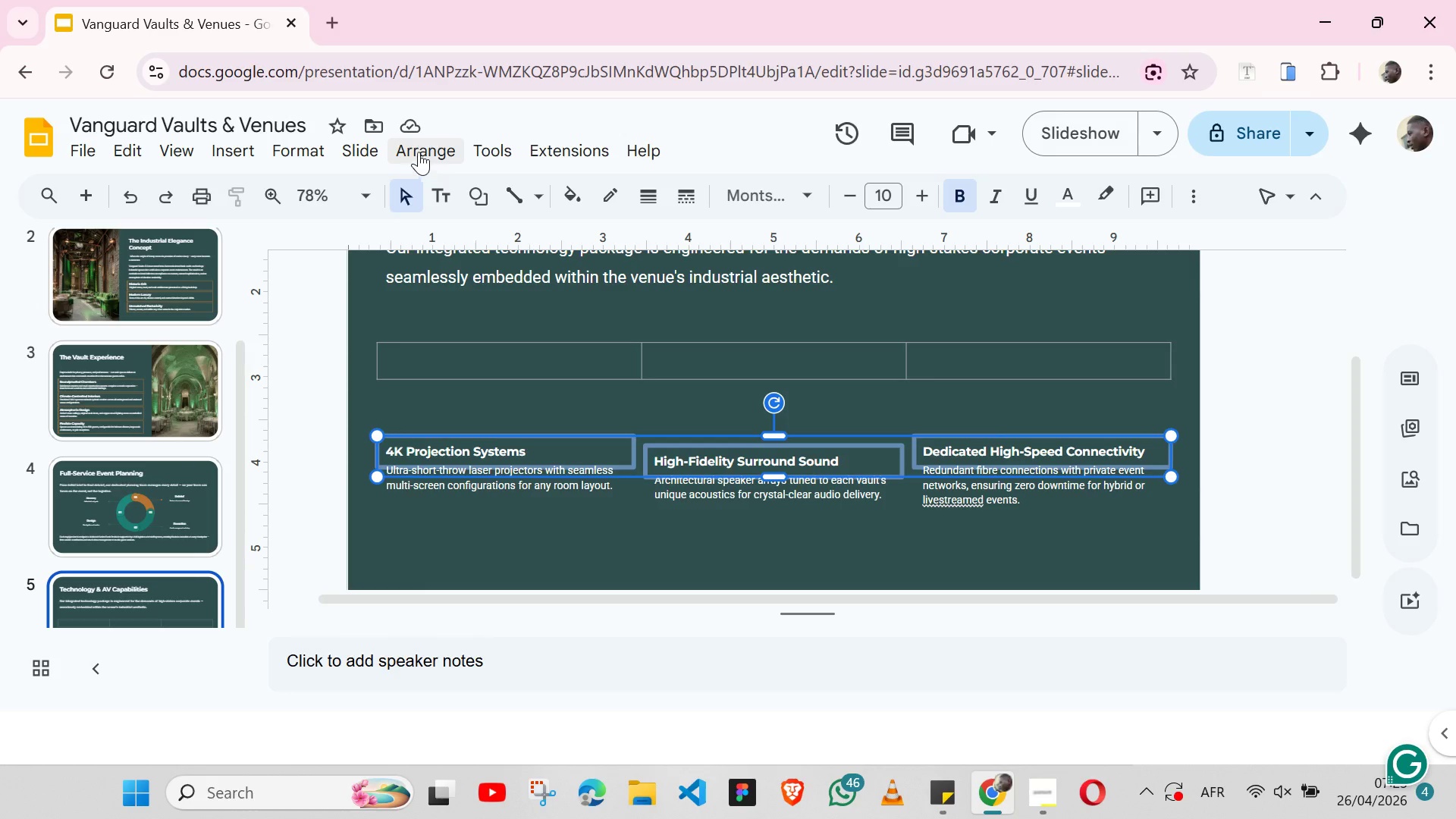 
left_click([428, 149])
 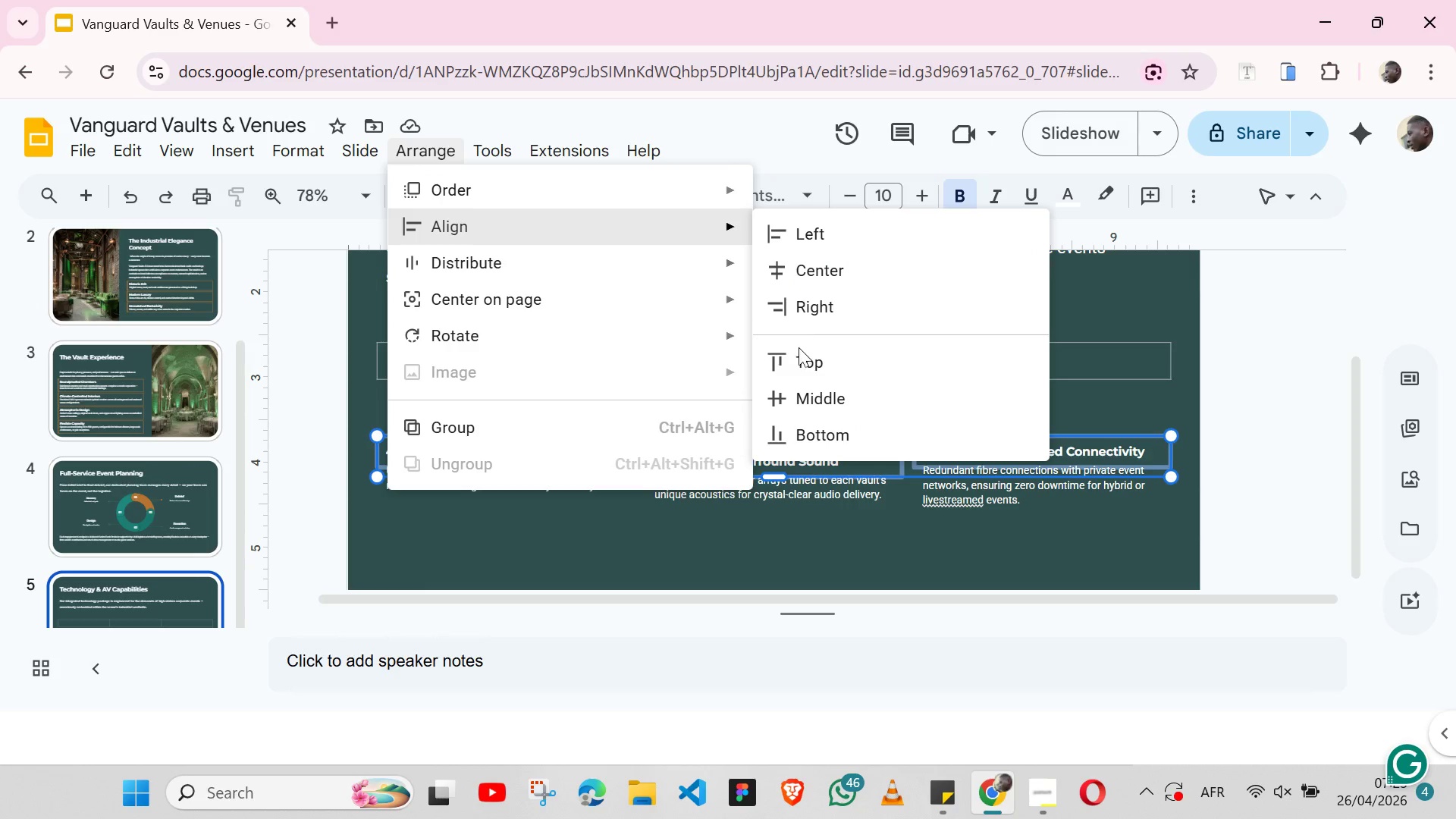 
left_click([802, 356])
 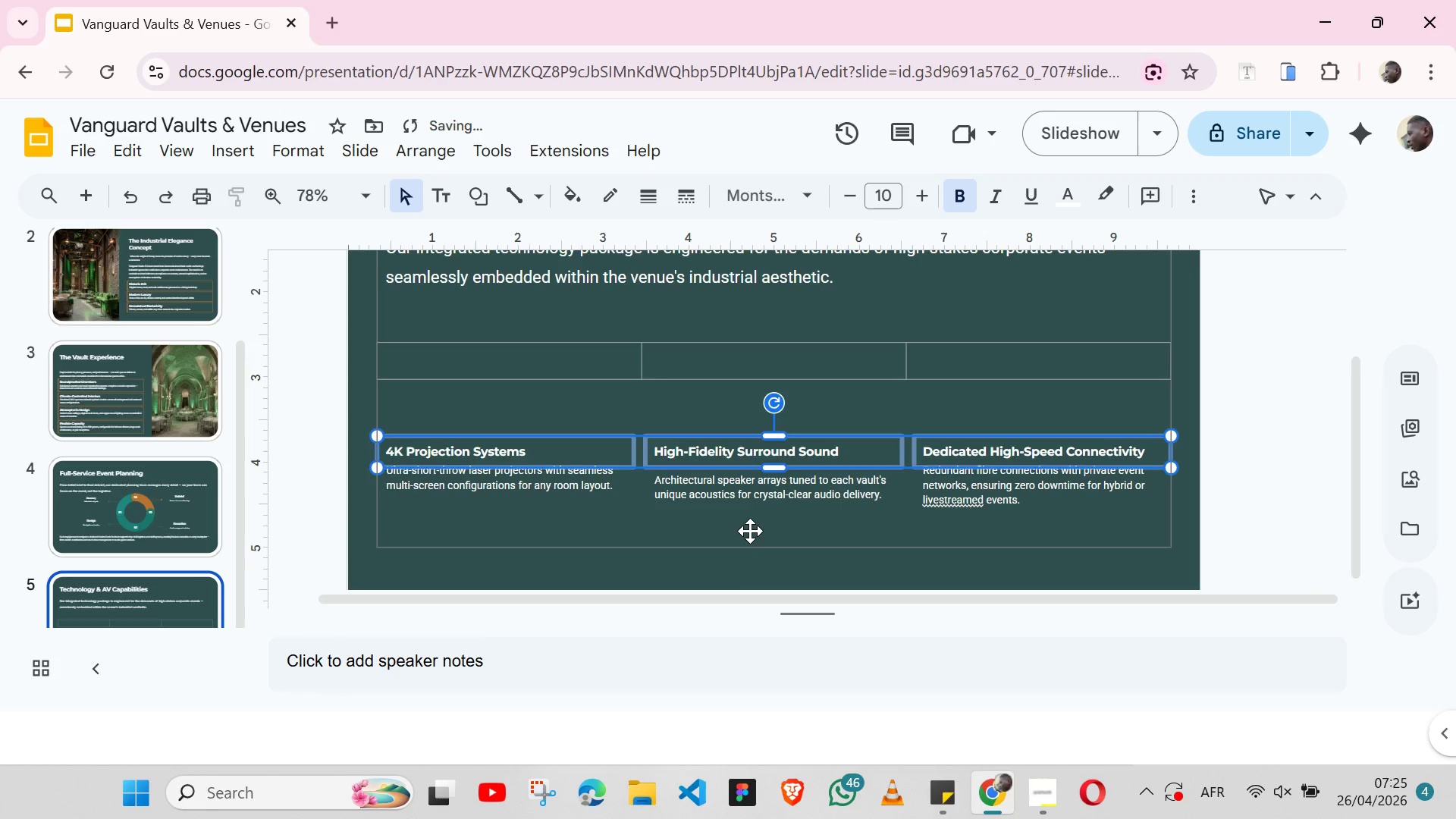 
left_click([750, 531])
 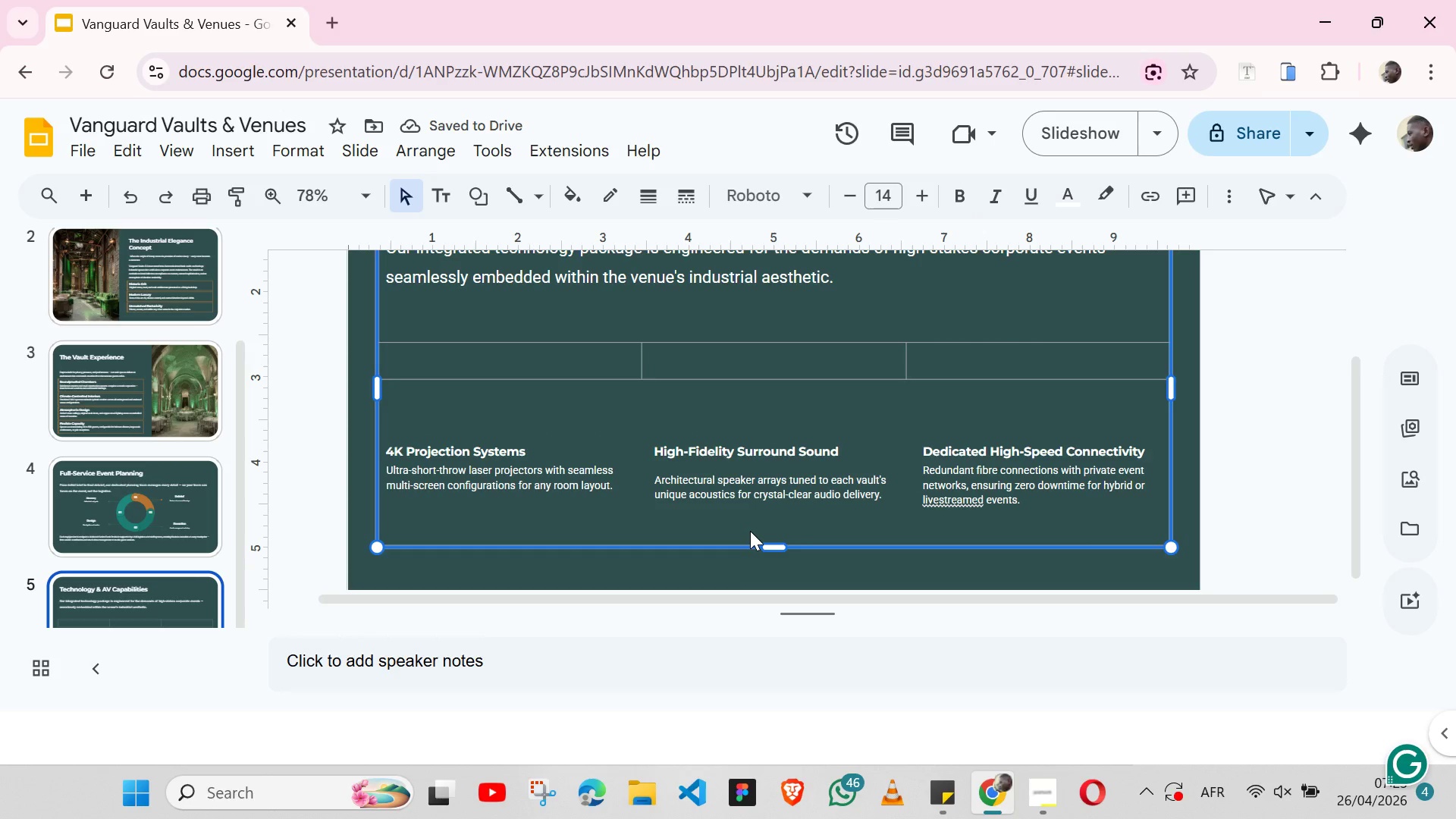 
wait(8.39)
 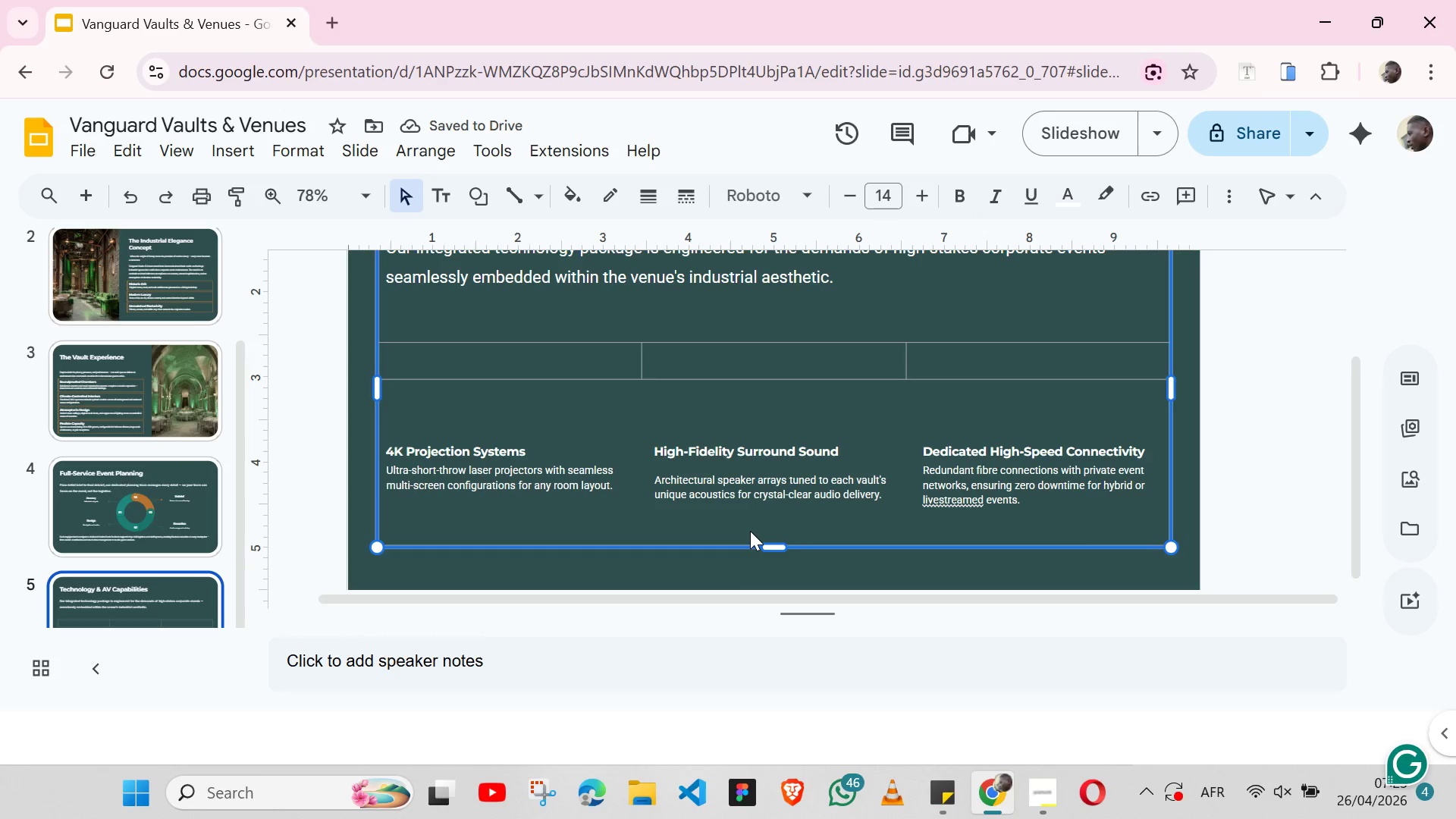 
left_click([596, 500])
 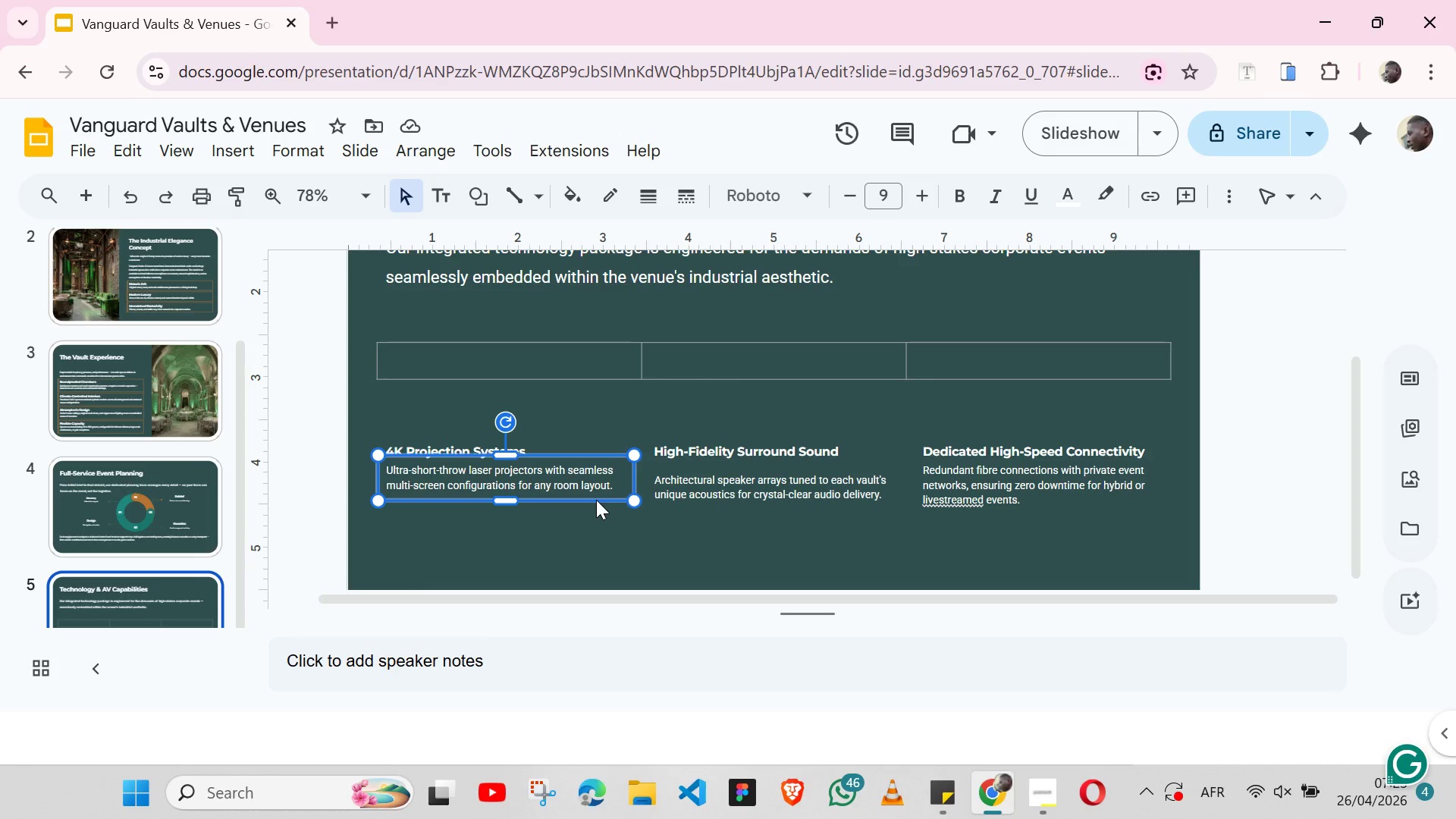 
hold_key(key=ShiftLeft, duration=1.53)
left_click([661, 513])
 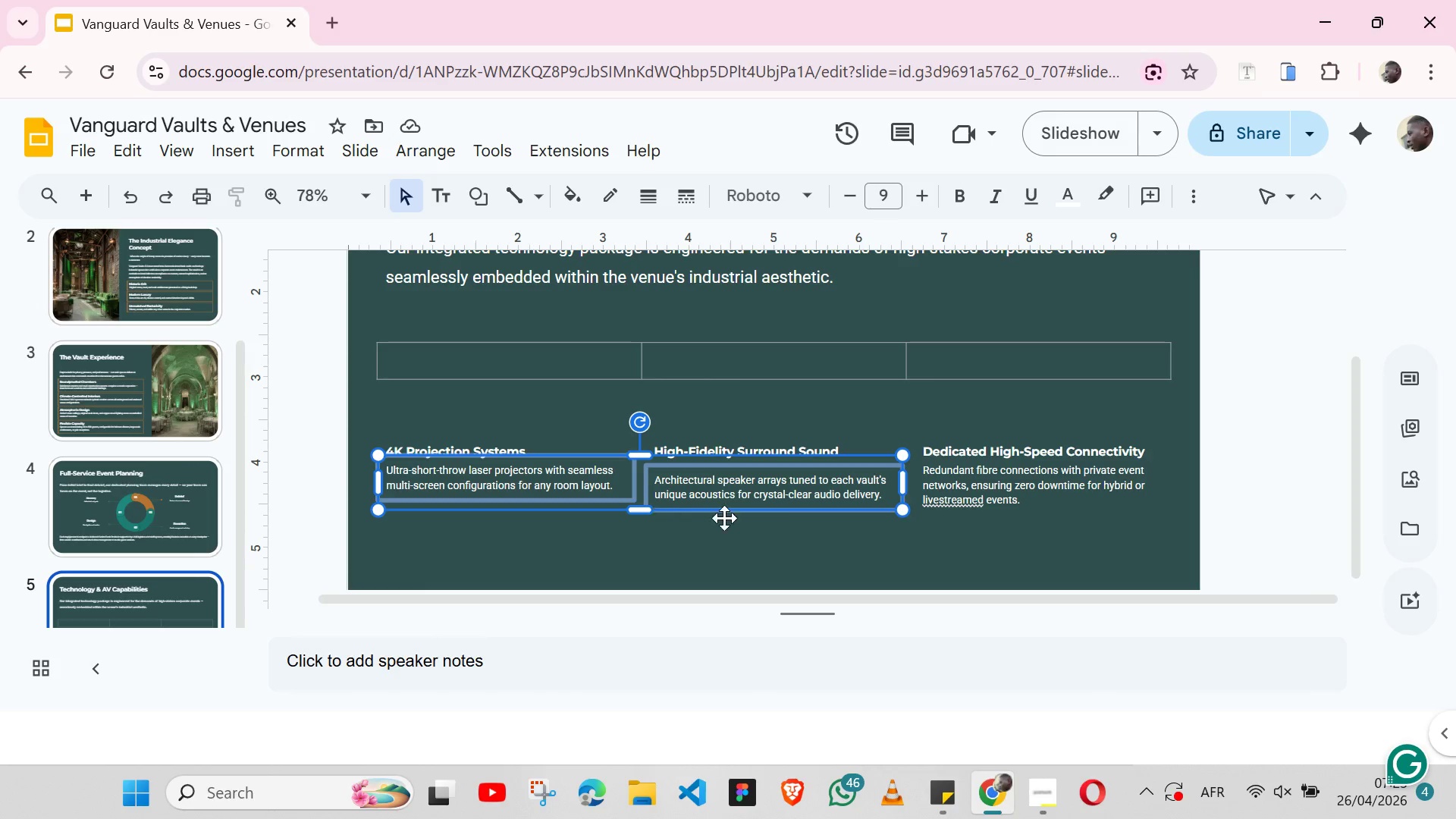 
hold_key(key=ShiftLeft, duration=1.5)
left_click([947, 507])
 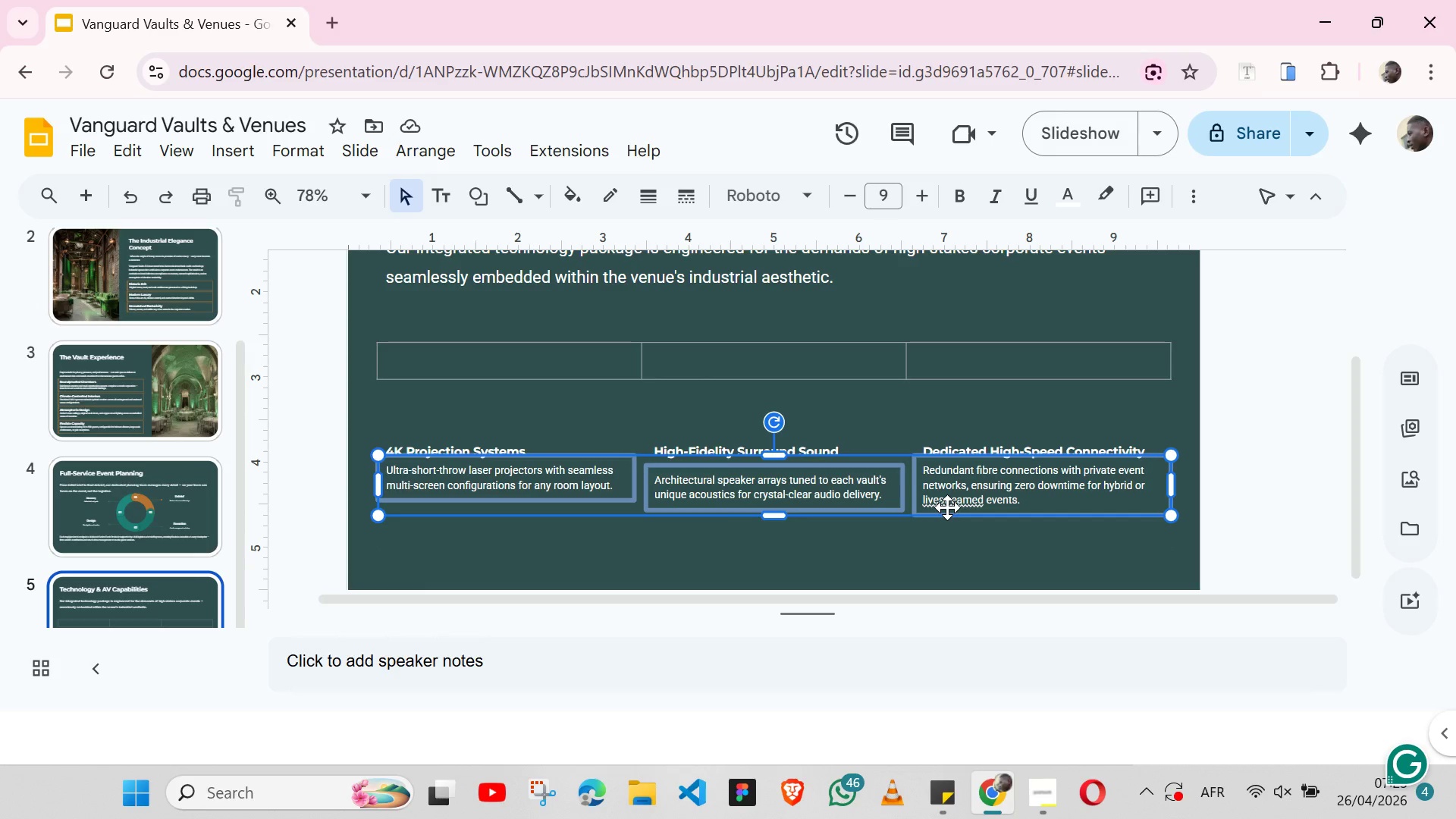 
key(Shift+ShiftLeft)
 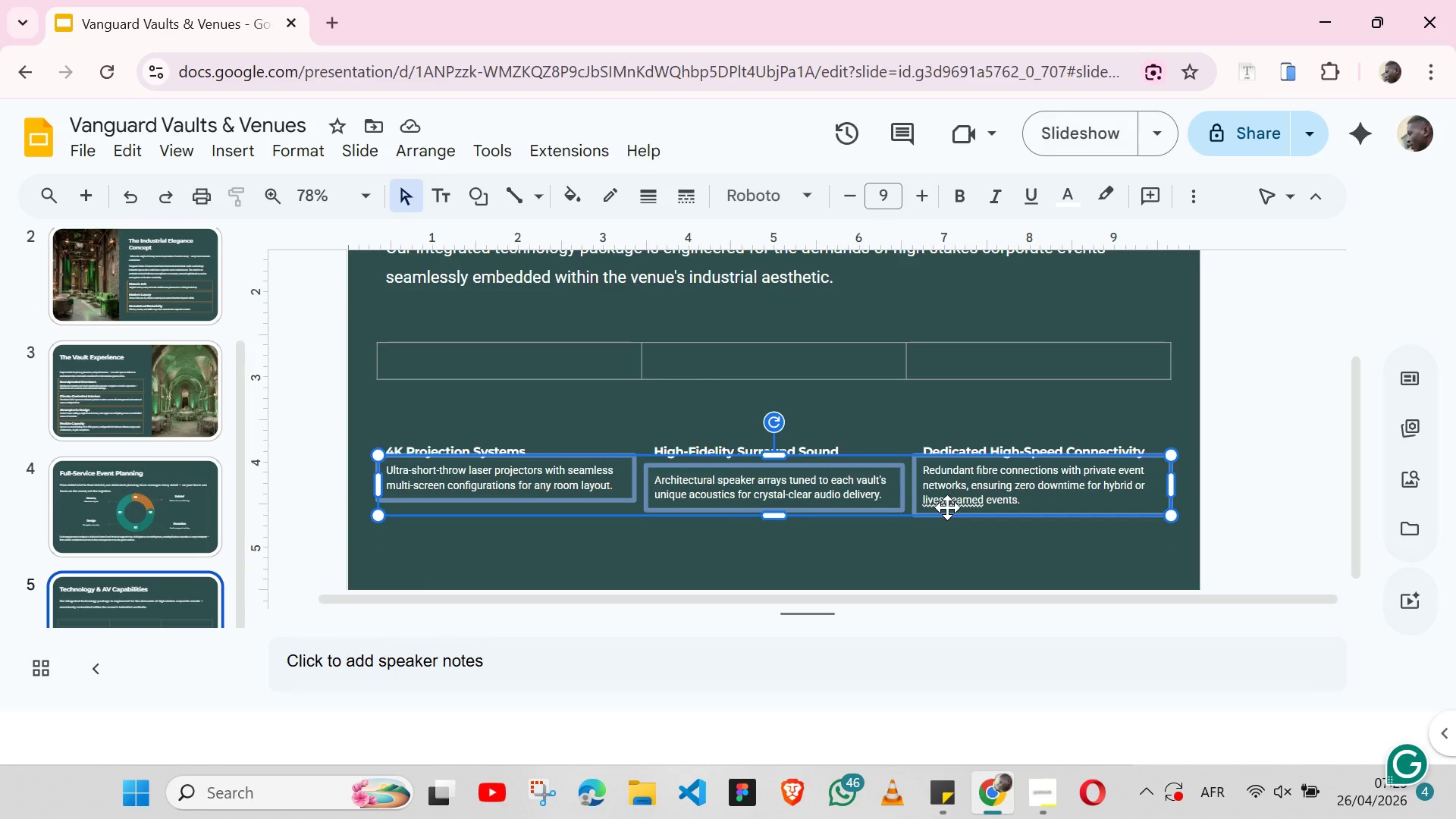 
key(Shift+ShiftLeft)
 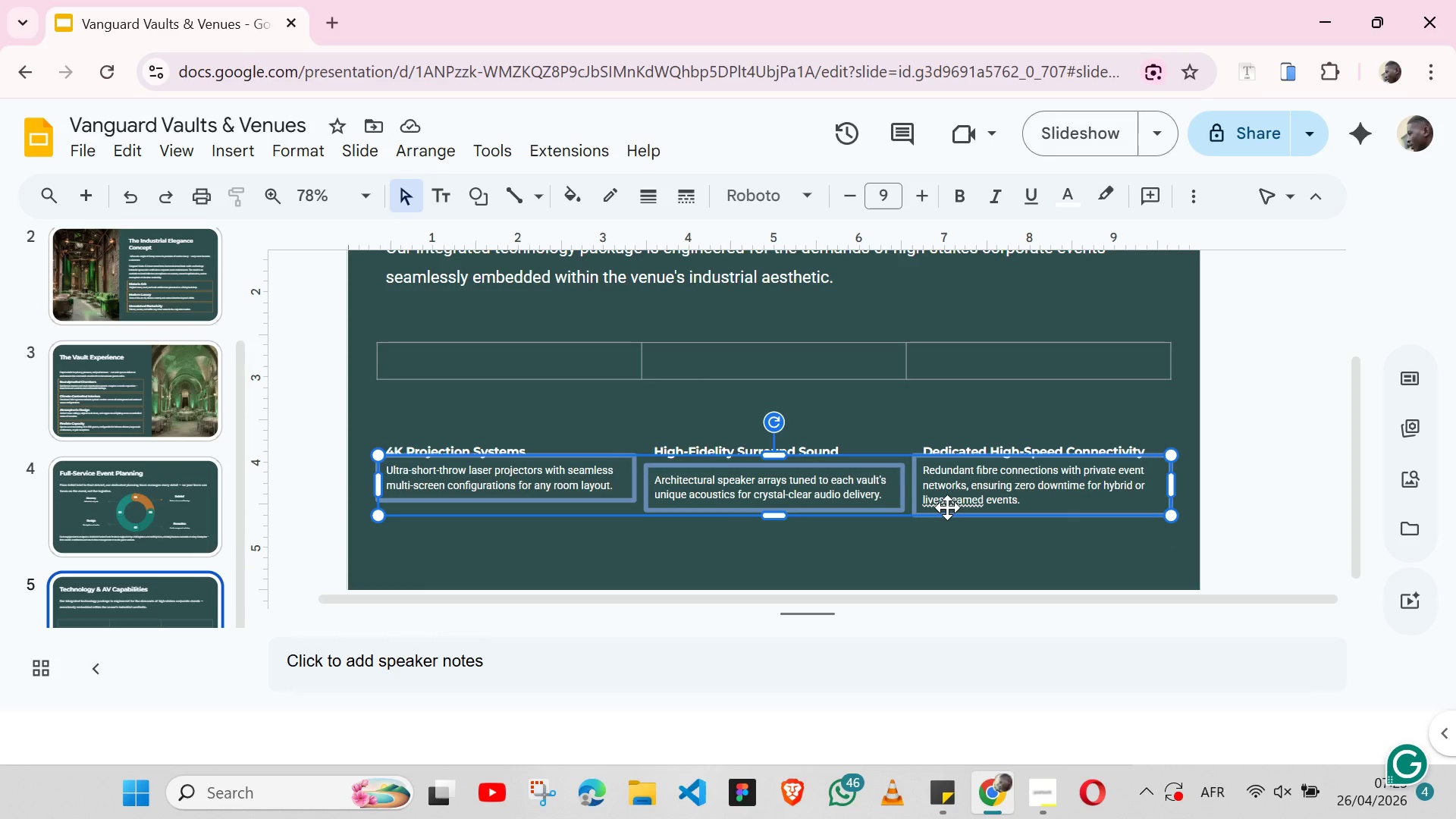 
key(Shift+ShiftLeft)
 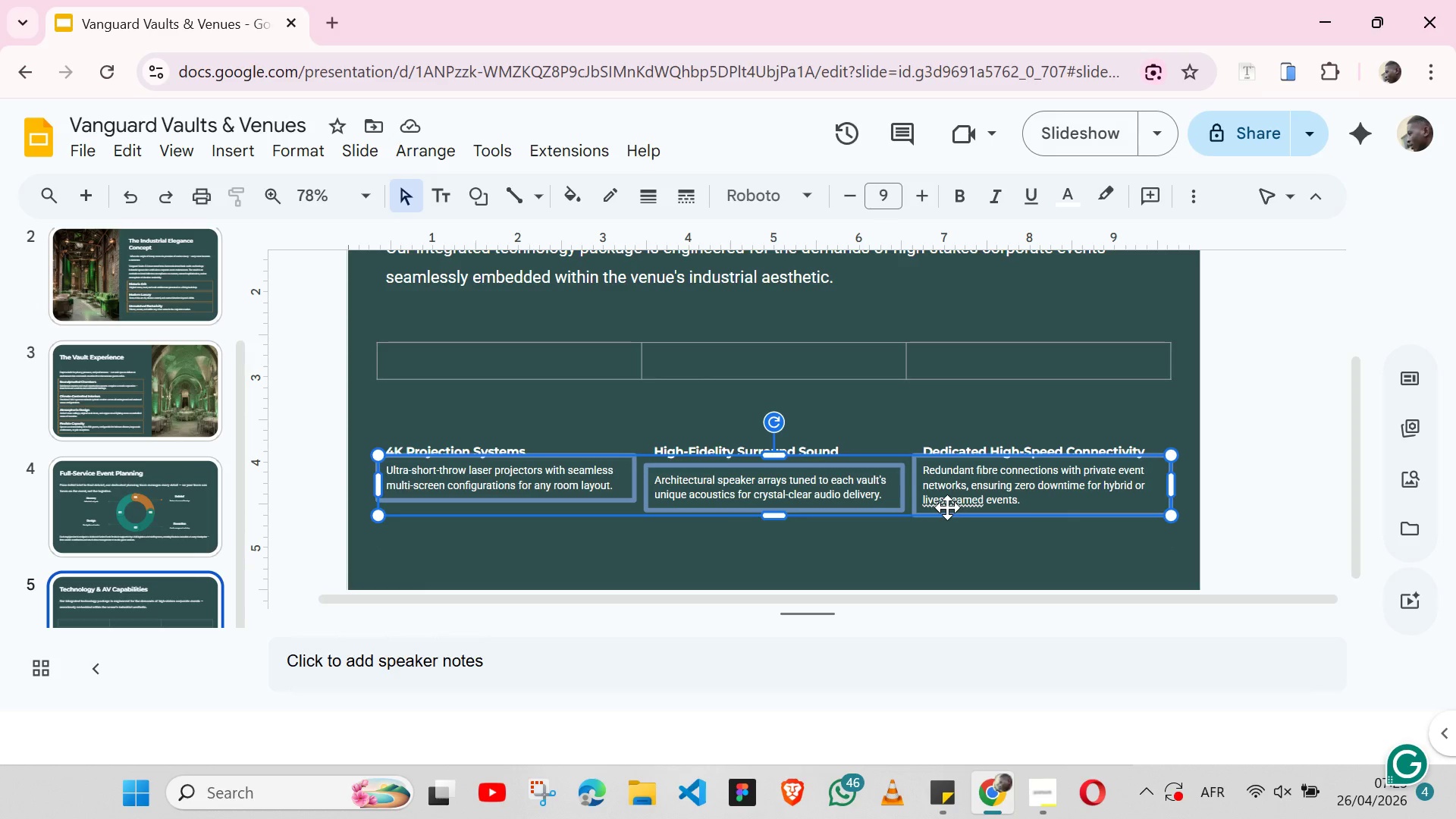 
key(Shift+ShiftLeft)
 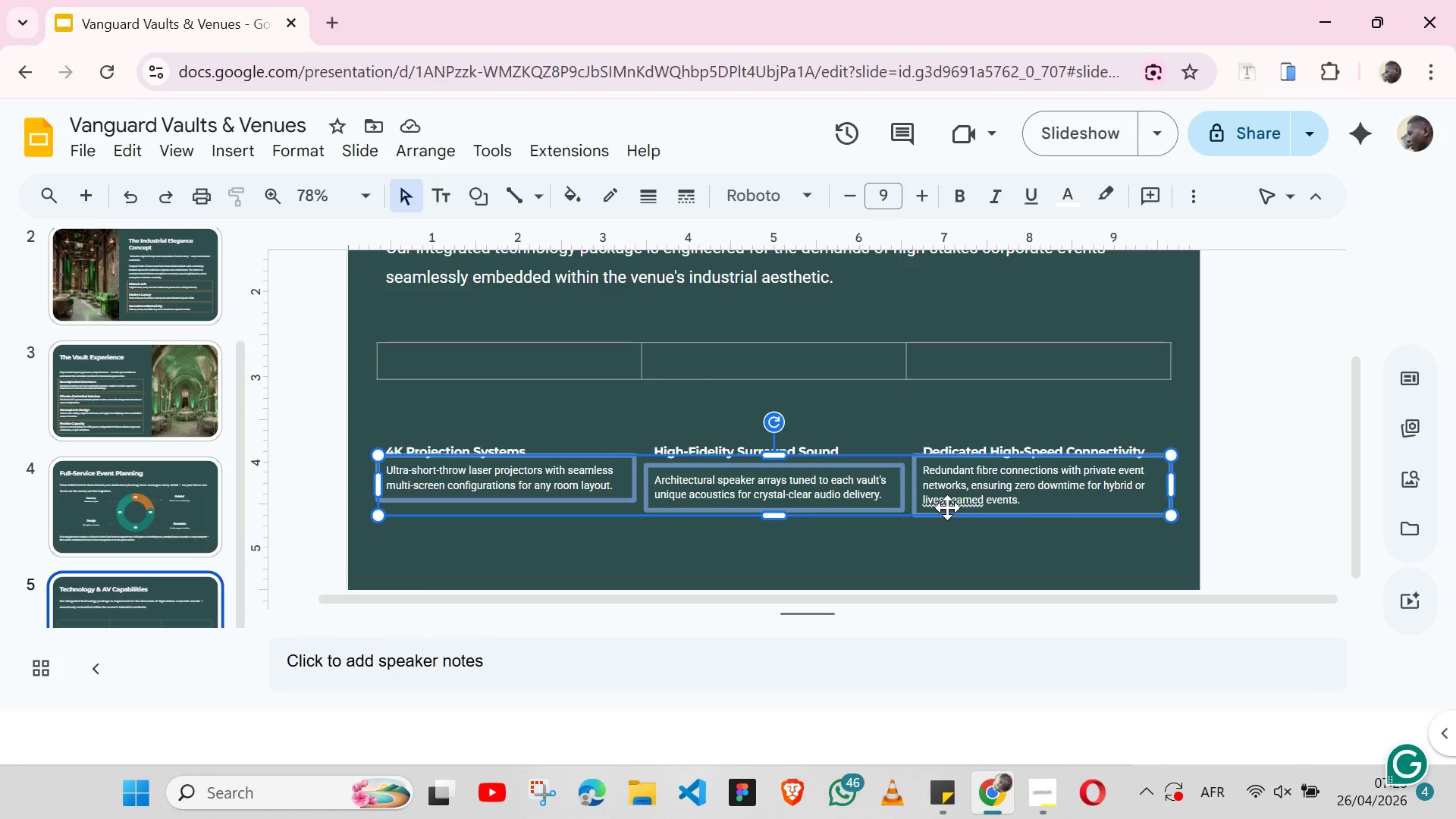 
key(Shift+ShiftLeft)
 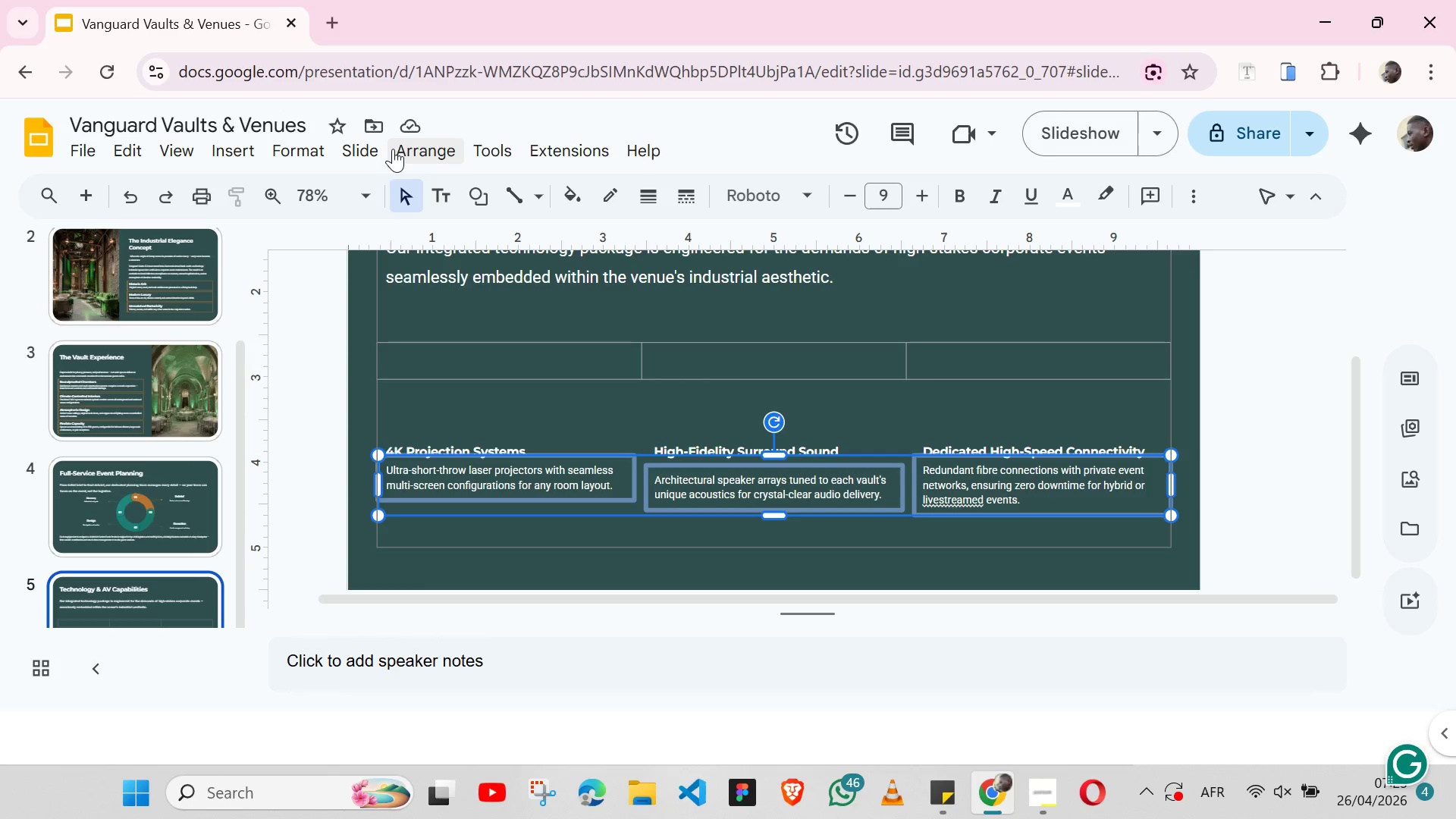 
left_click([397, 149])
 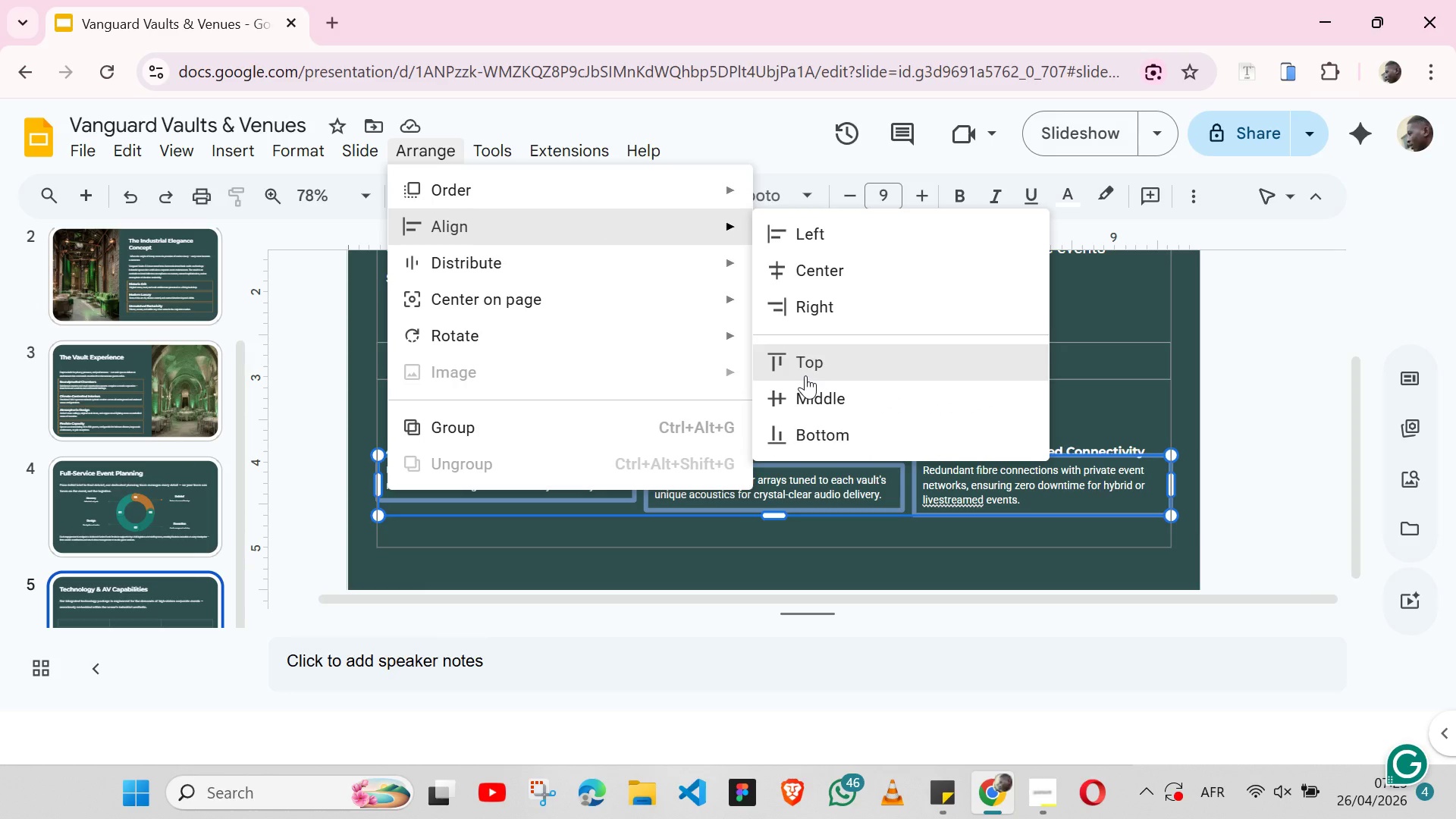 
left_click([804, 362])
 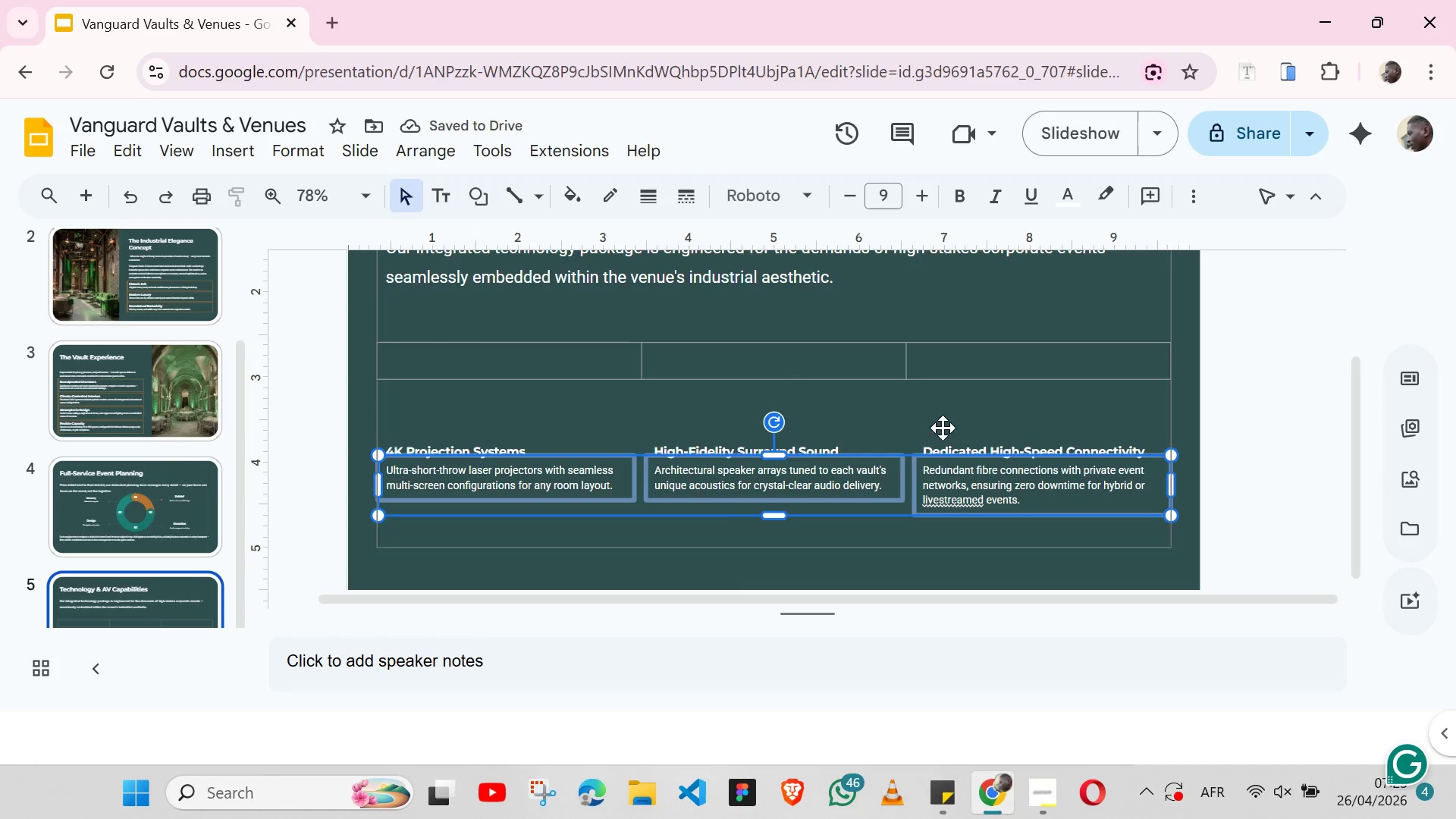 
wait(7.25)
 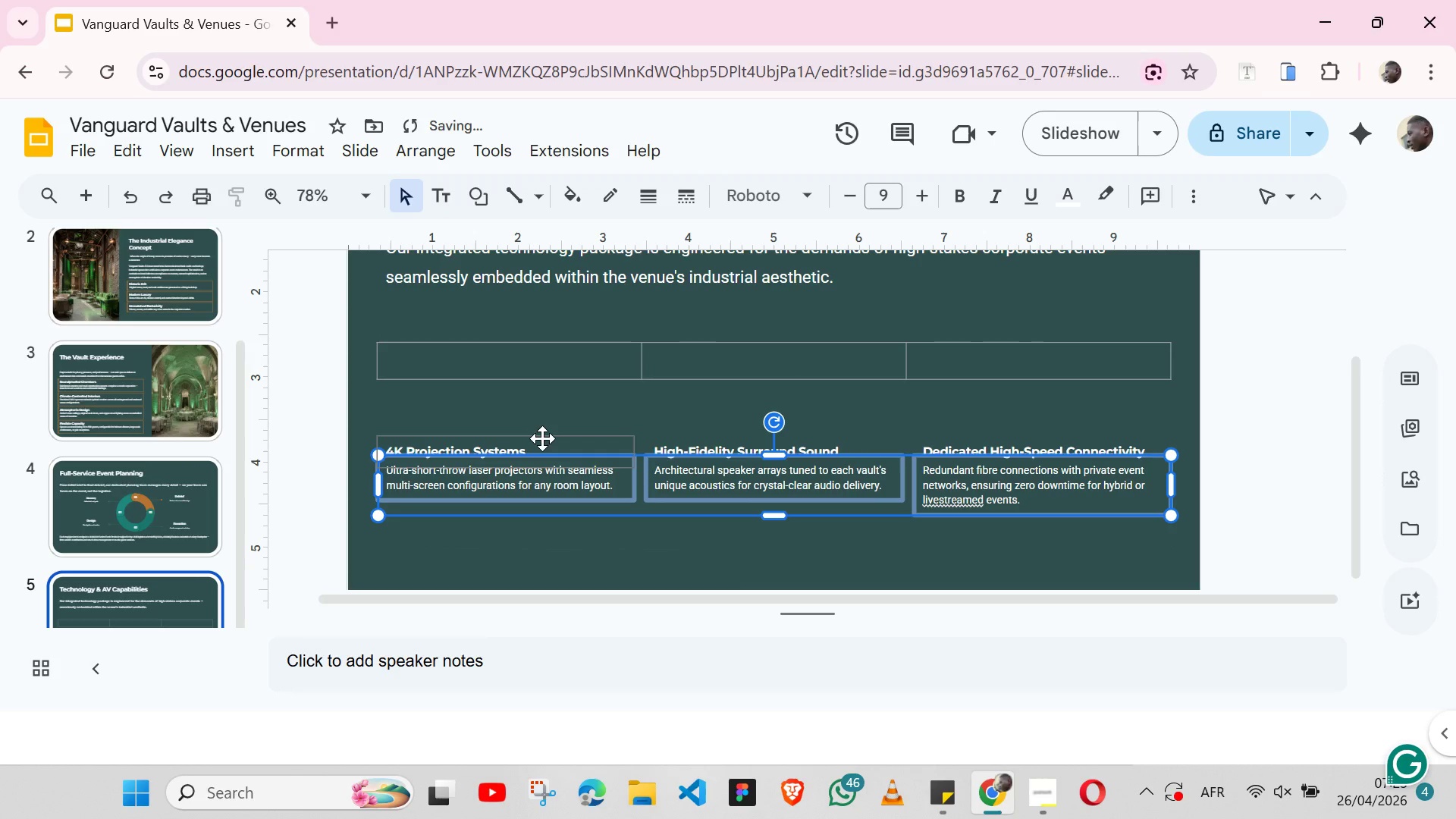 
left_click([778, 567])
 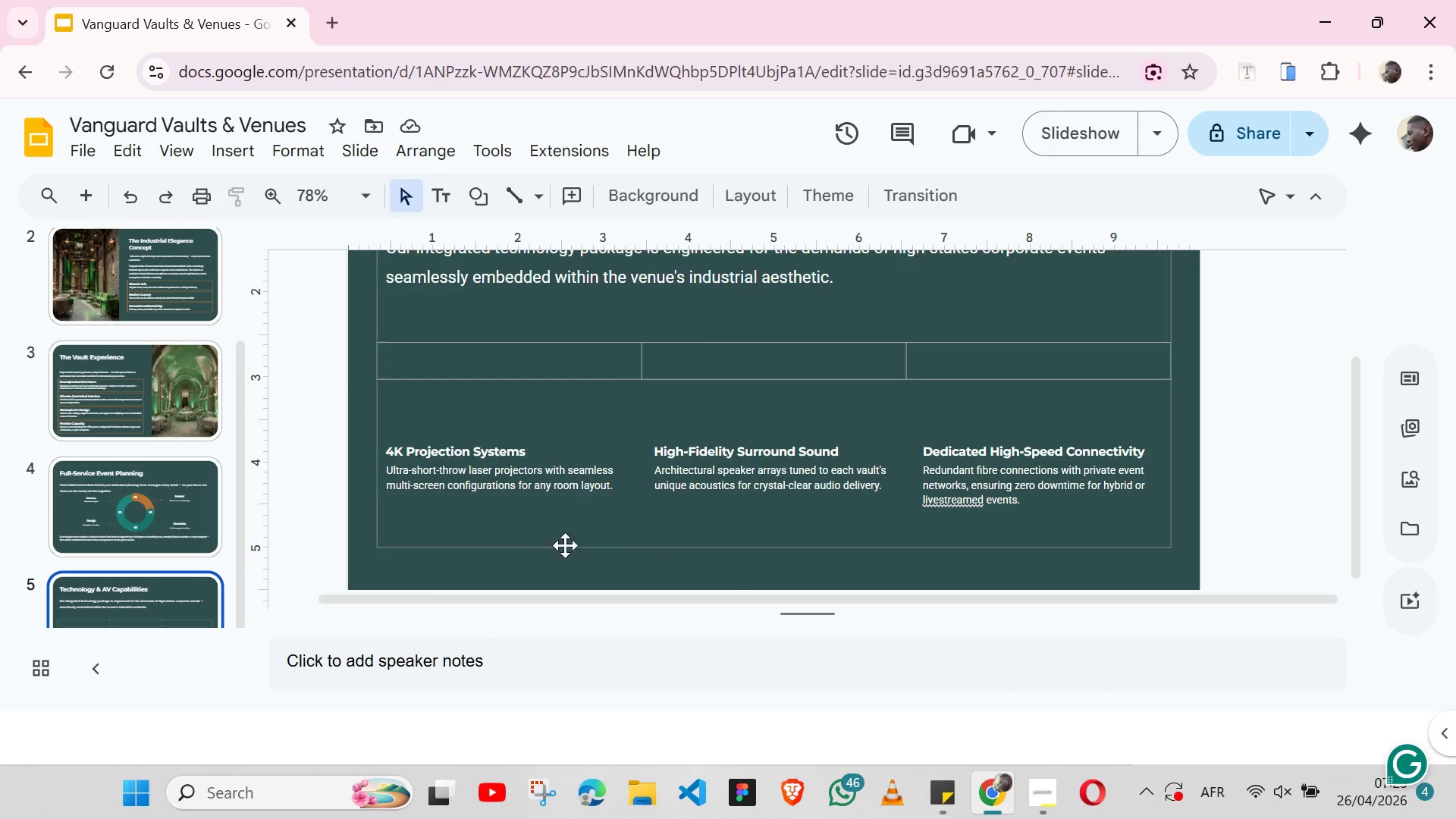 
left_click([458, 500])
 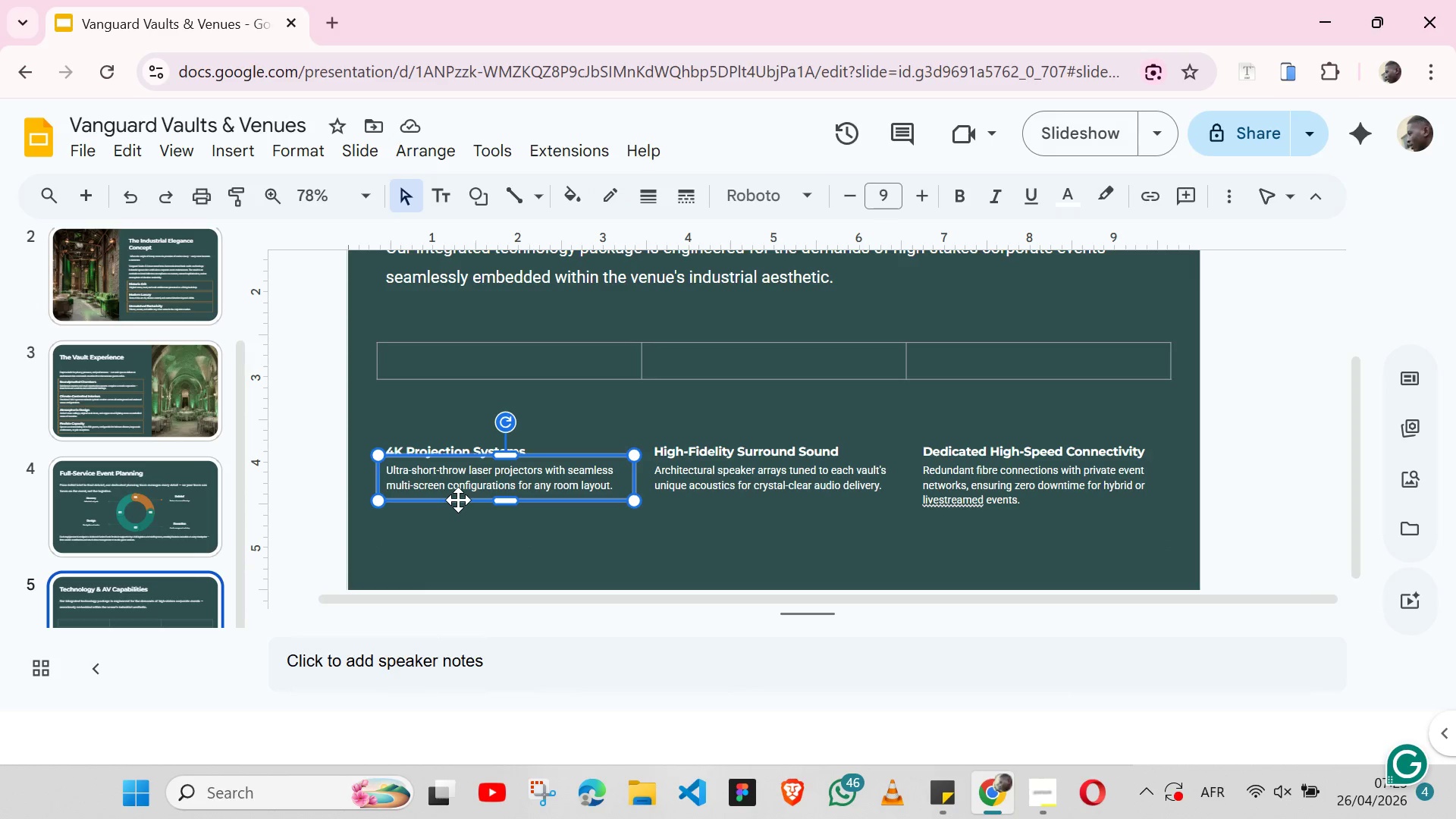 
hold_key(key=ShiftLeft, duration=1.53)
 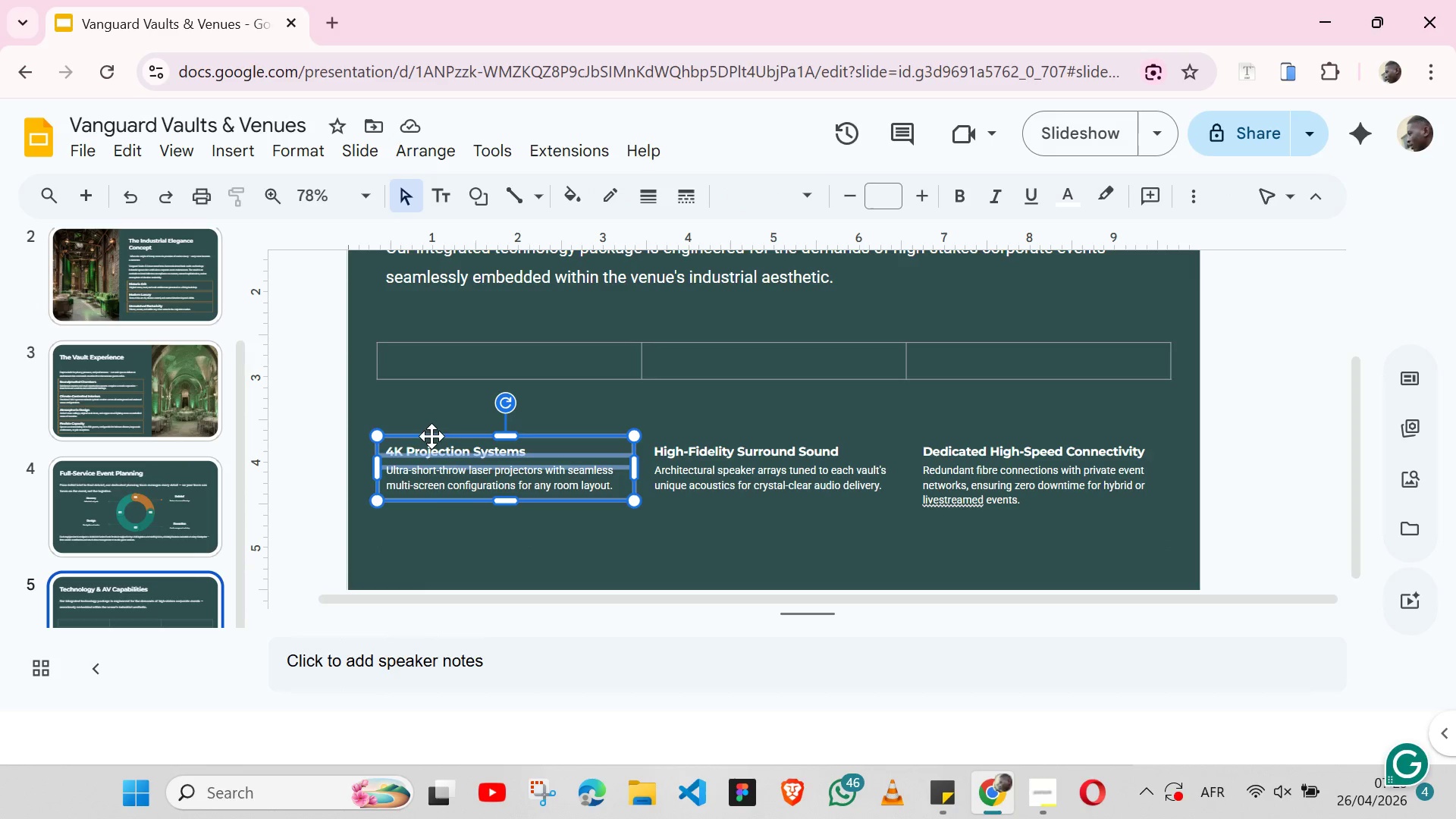 
hold_key(key=ShiftLeft, duration=0.5)
left_click([431, 436])
 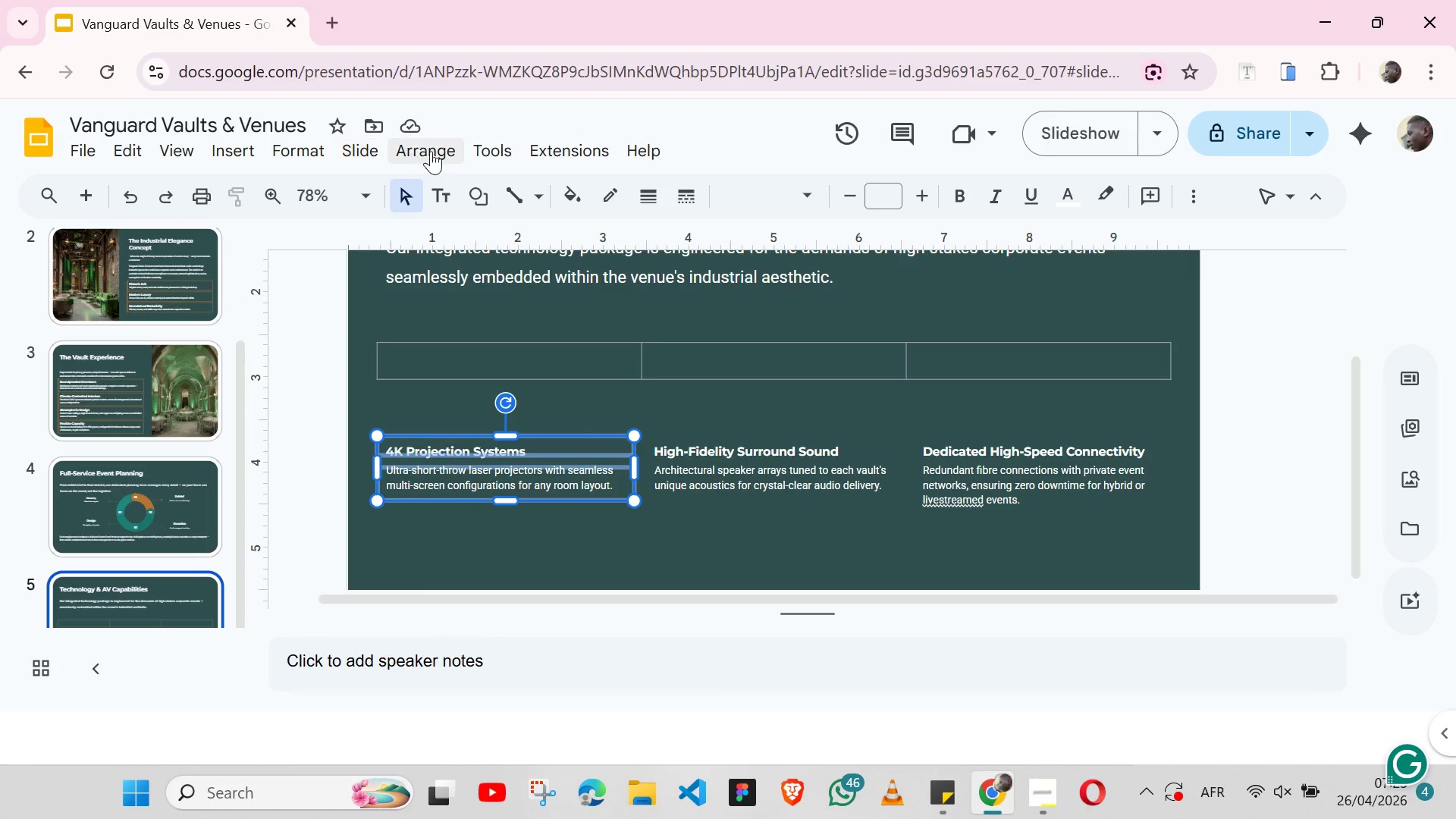 
left_click([439, 152])
 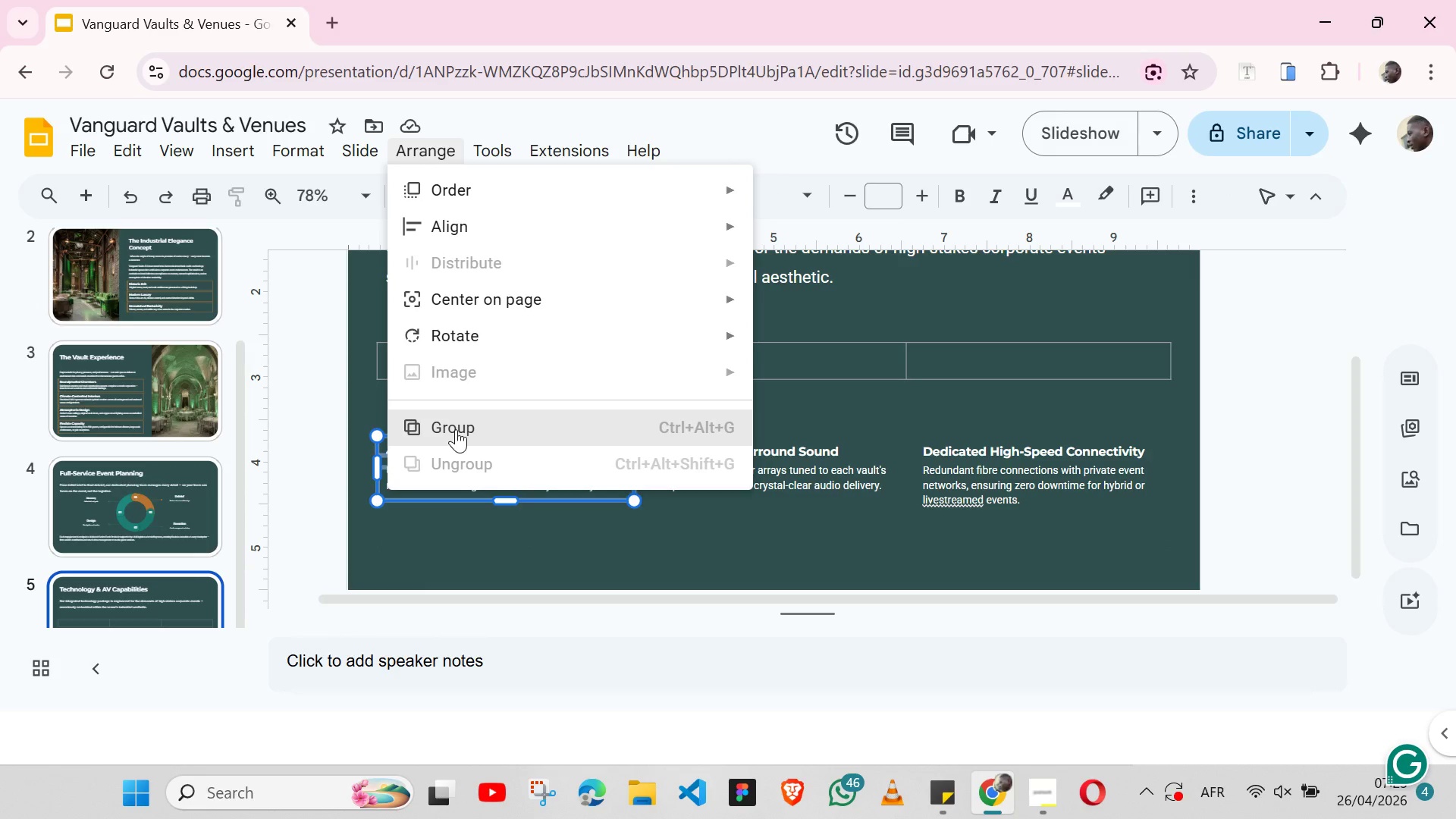 
left_click([456, 429])
 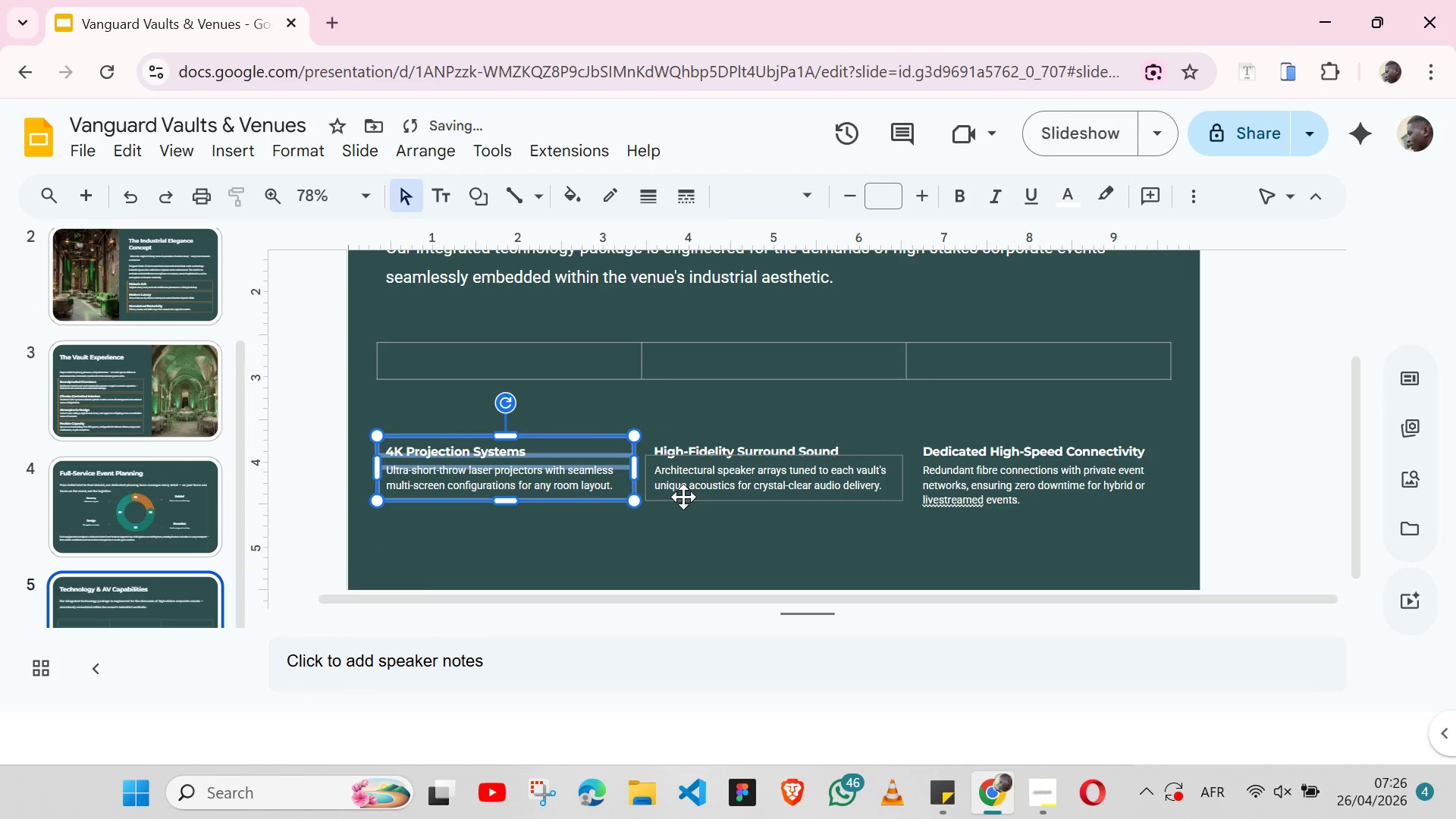 
left_click([683, 497])
 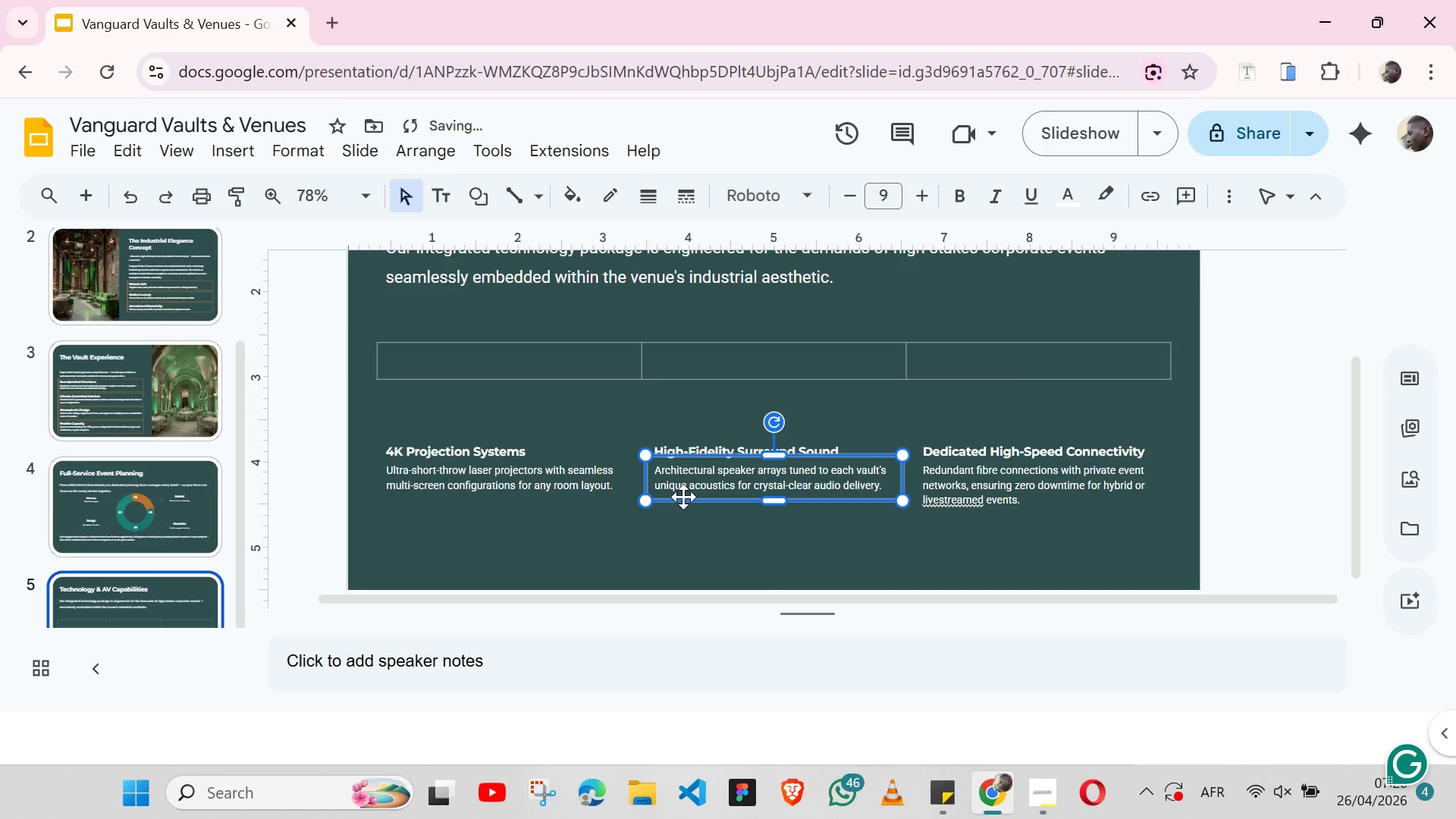 
hold_key(key=ShiftLeft, duration=1.52)
left_click([698, 435])
 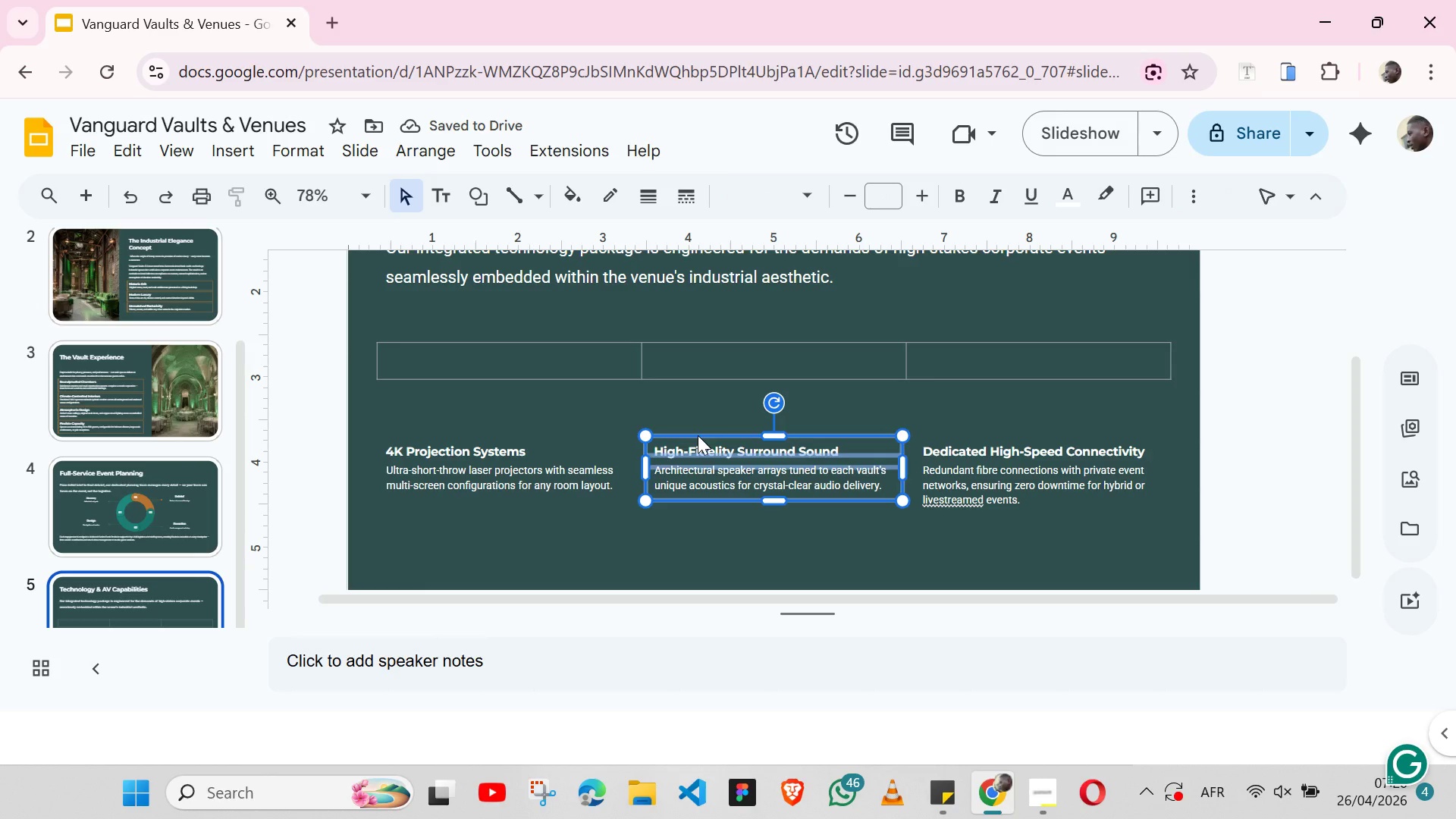 
hold_key(key=ShiftLeft, duration=0.67)
 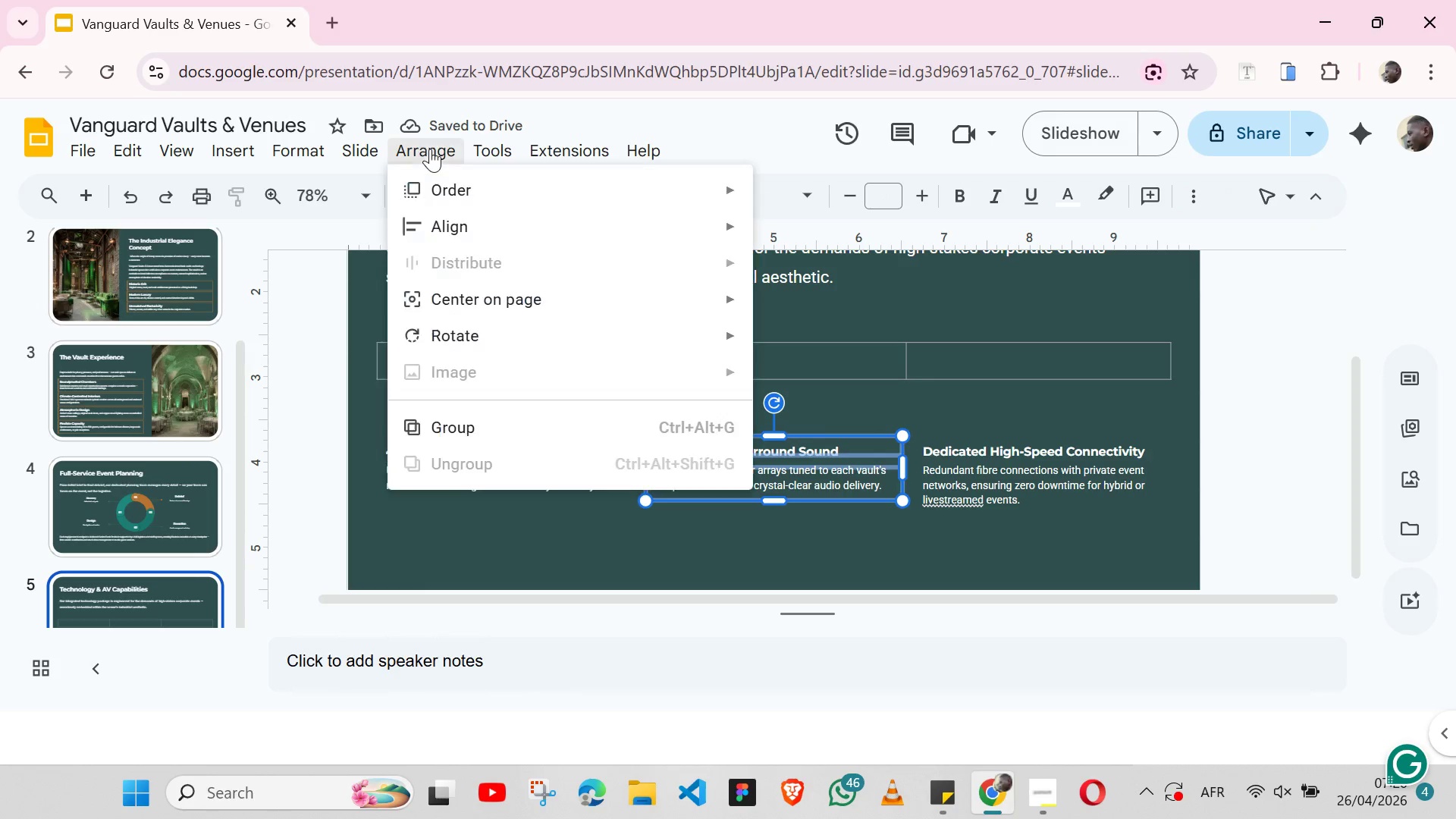 
left_click([430, 149])
 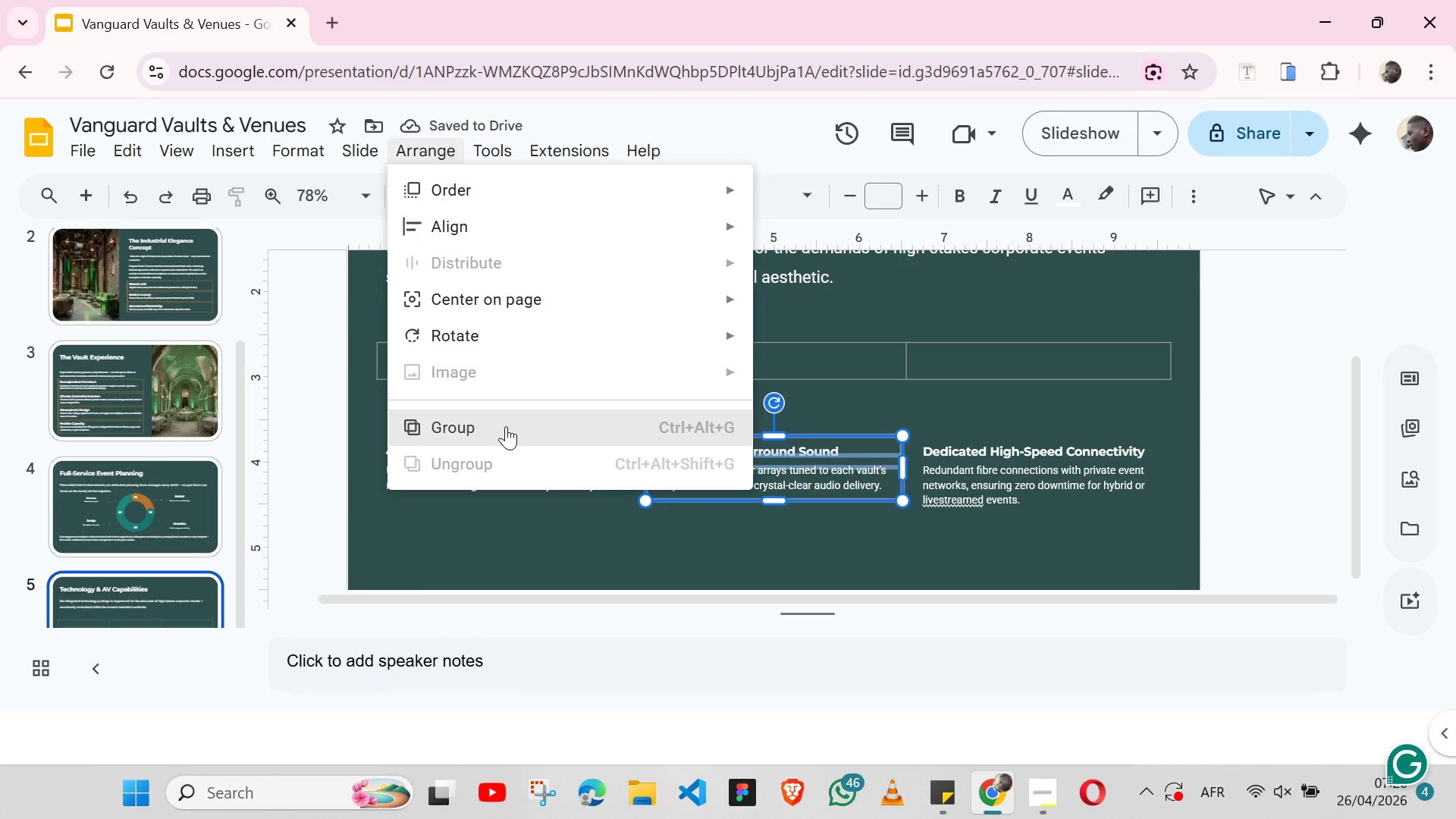 
left_click([506, 426])
 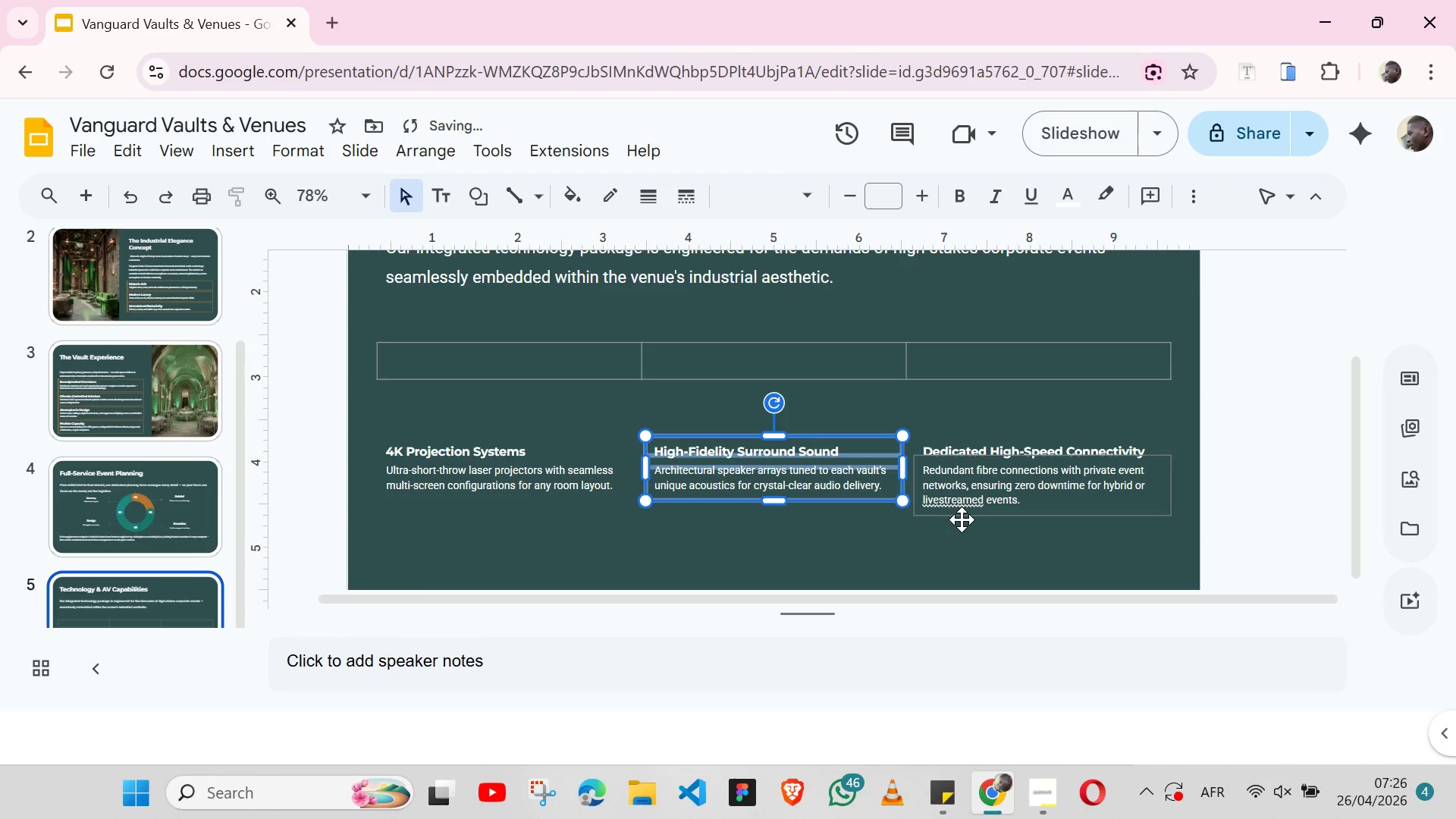 
left_click([962, 519])
 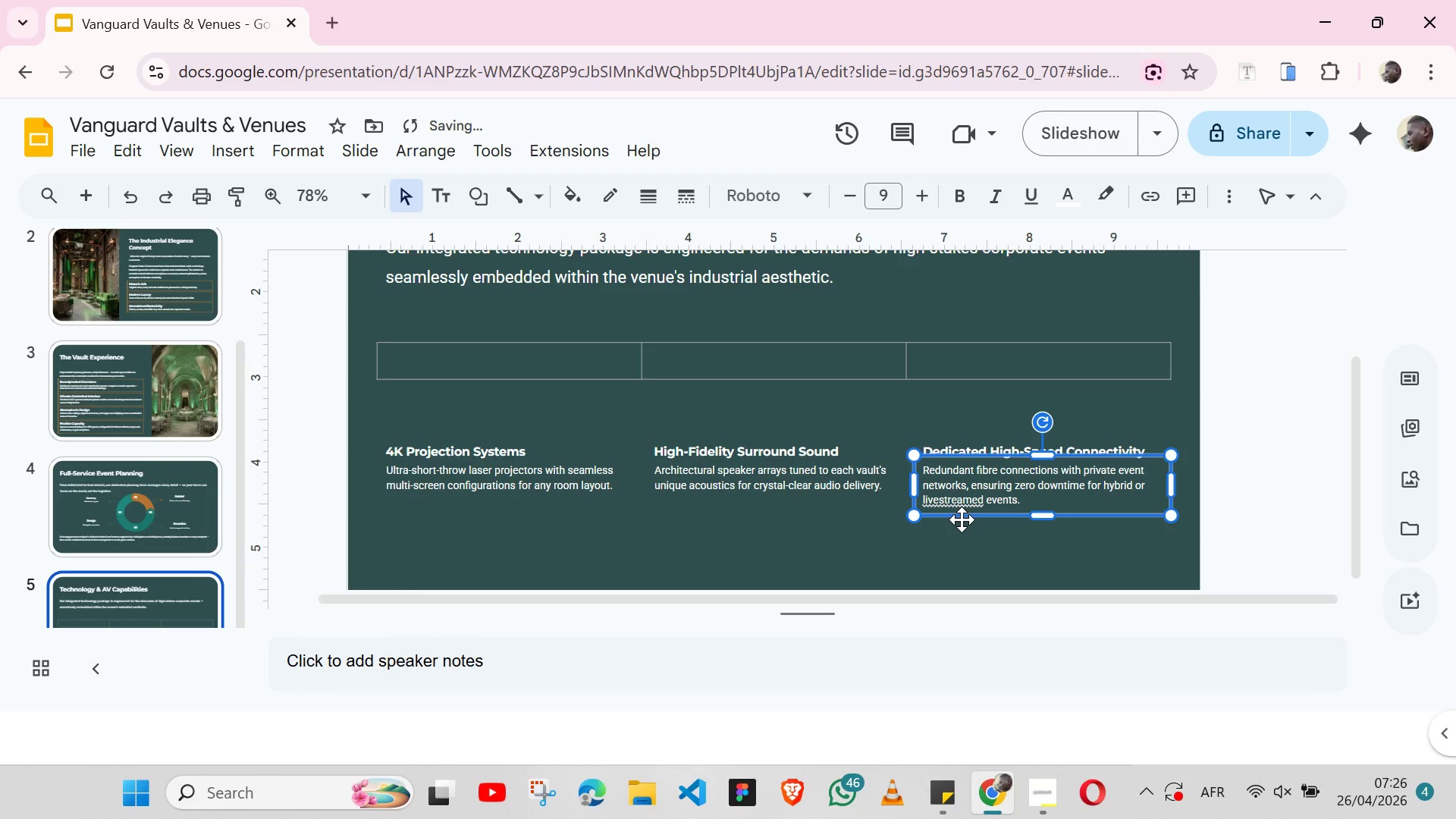 
hold_key(key=ShiftLeft, duration=1.53)
 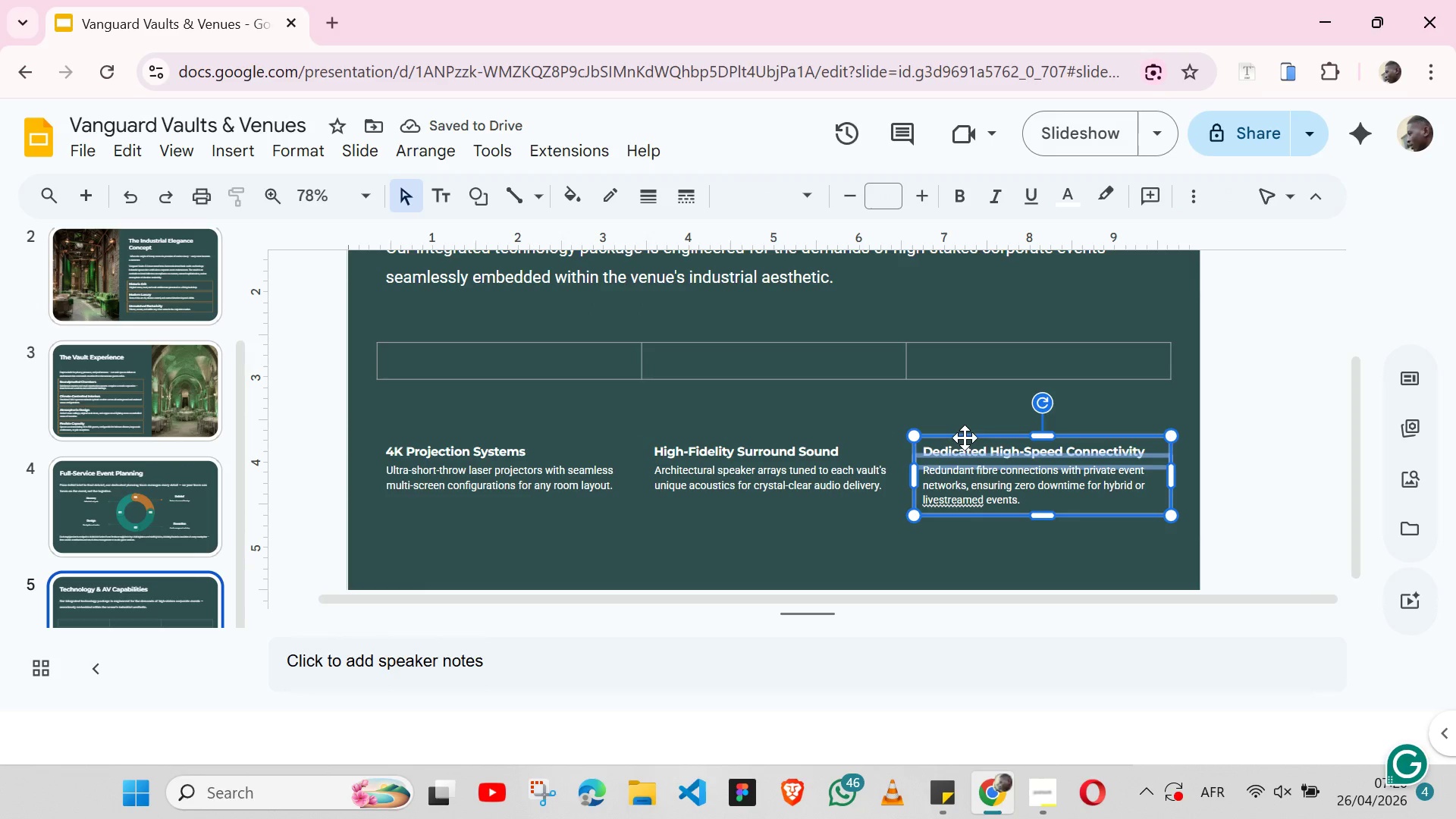 
hold_key(key=ShiftLeft, duration=0.58)
left_click([965, 438])
 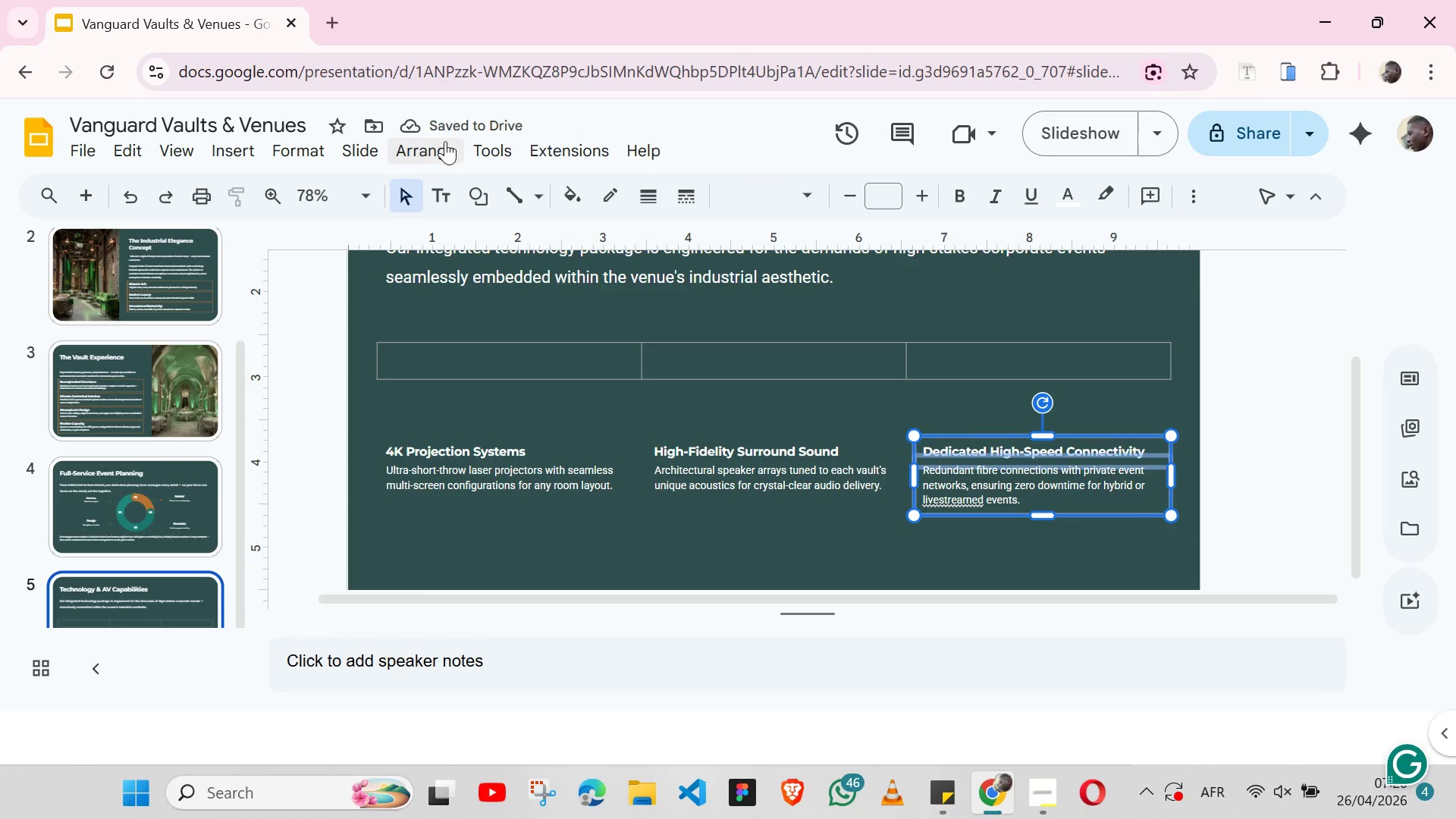 
mouse_move([626, 95])
 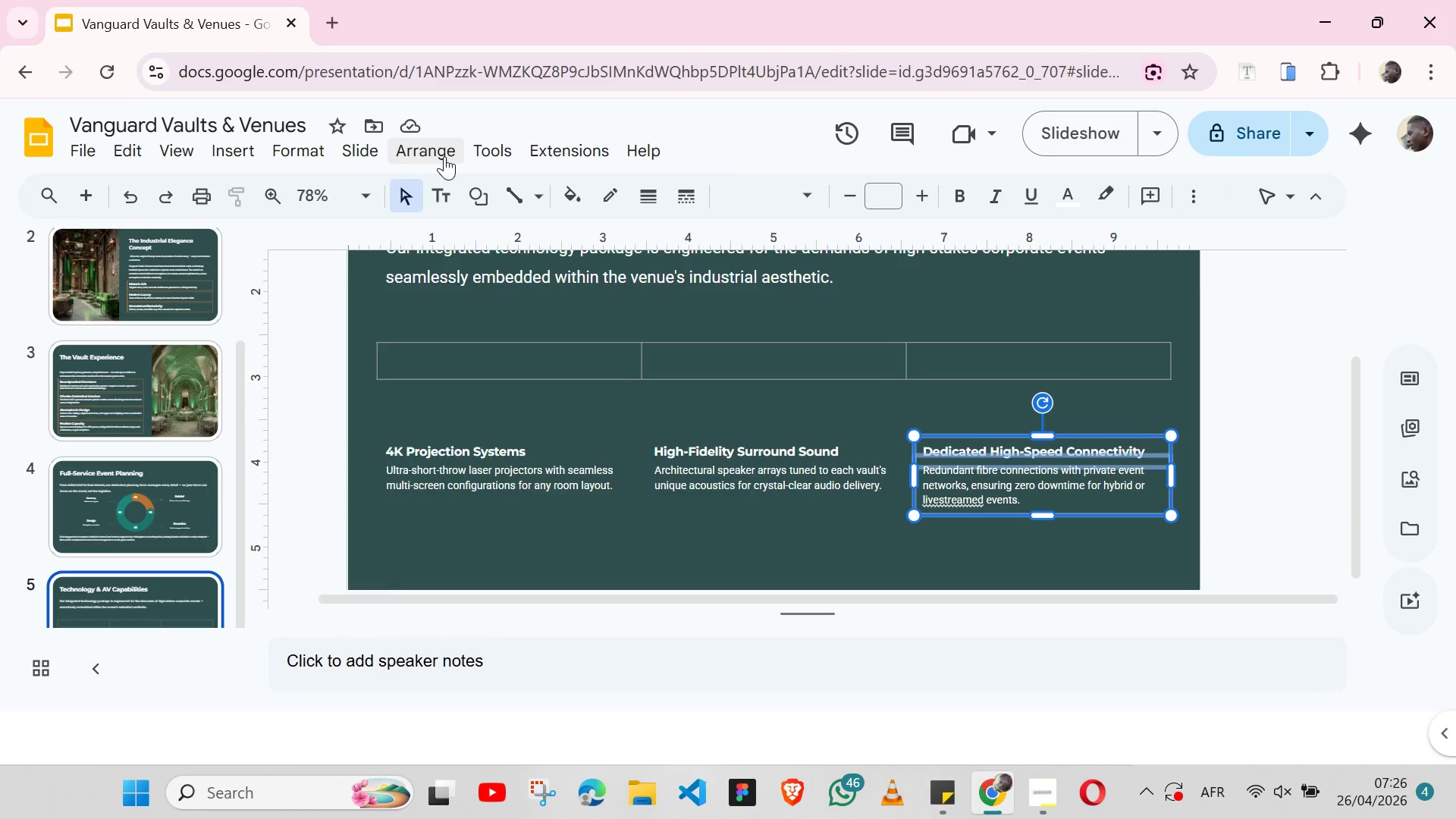 
left_click([444, 156])
 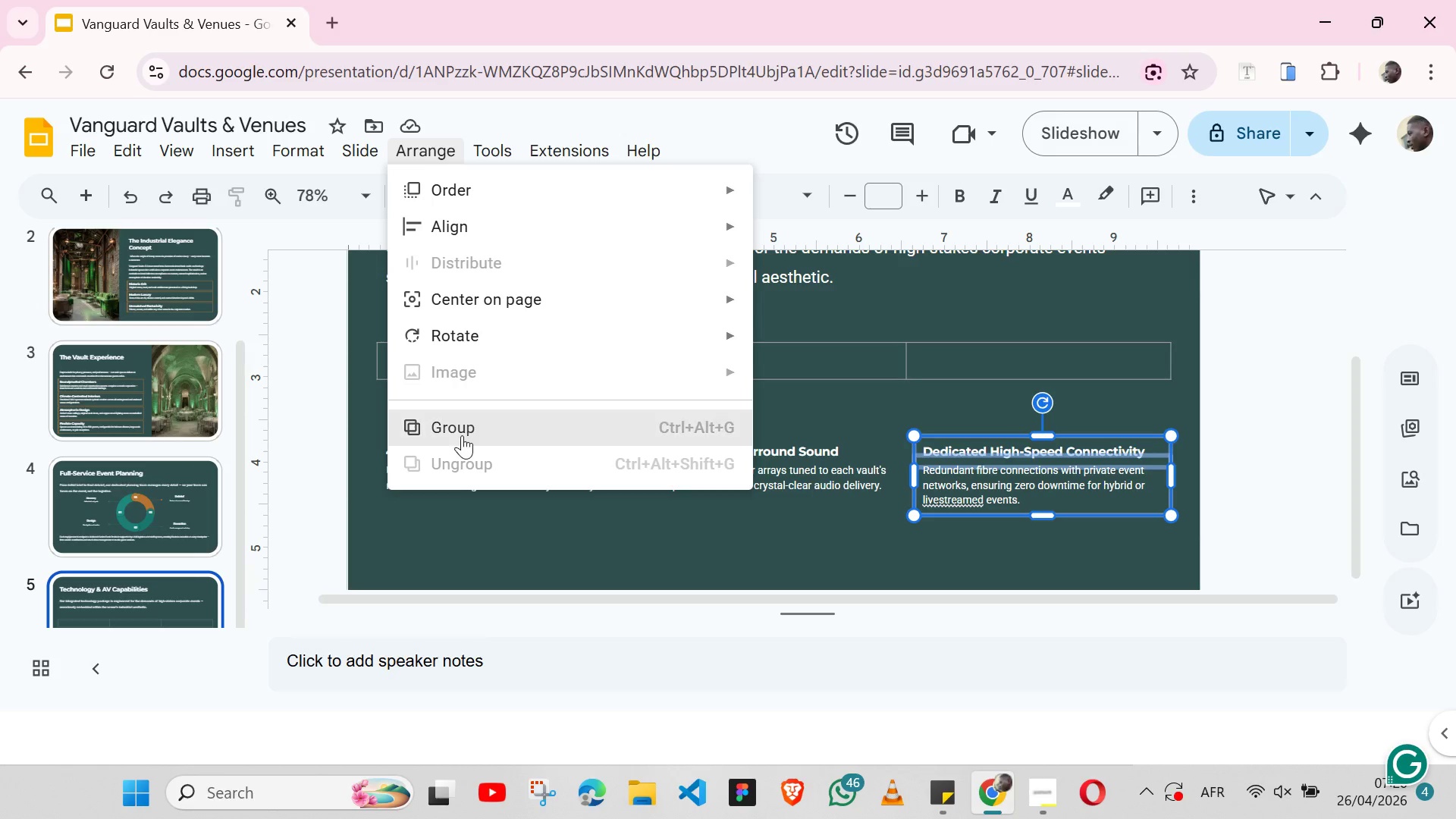 
left_click([462, 435])
 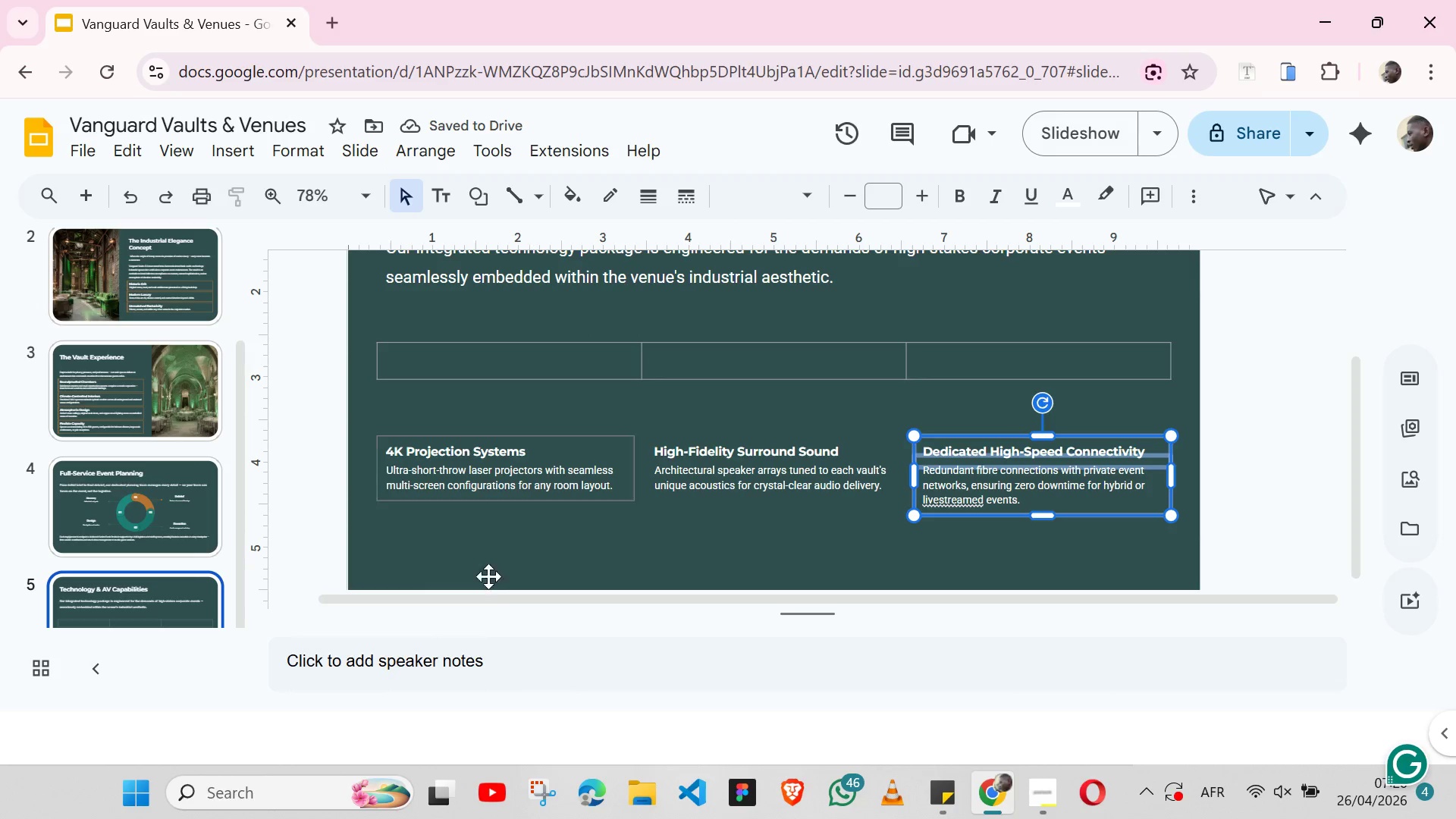 
left_click([511, 554])
 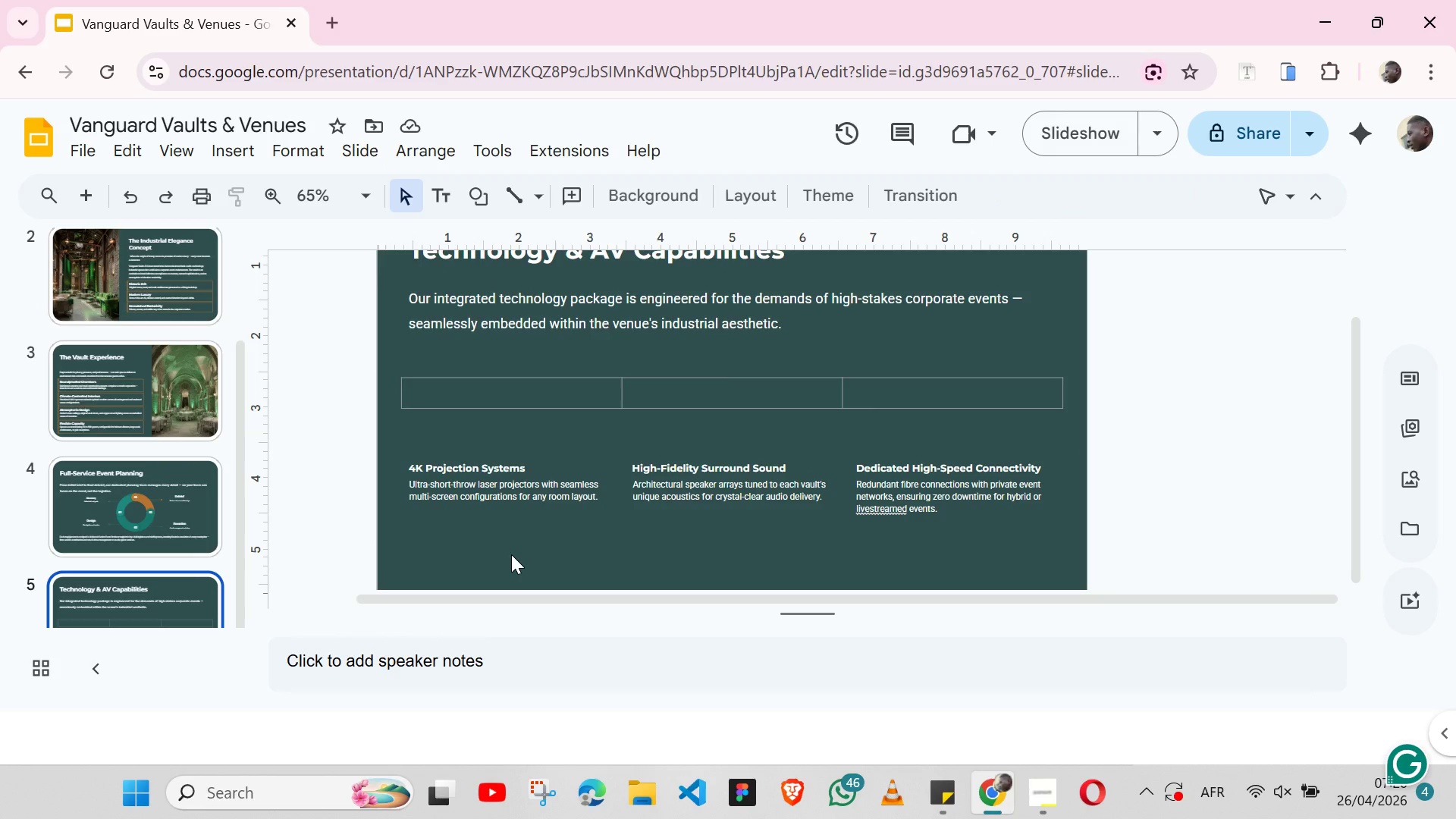 
wait(7.36)
 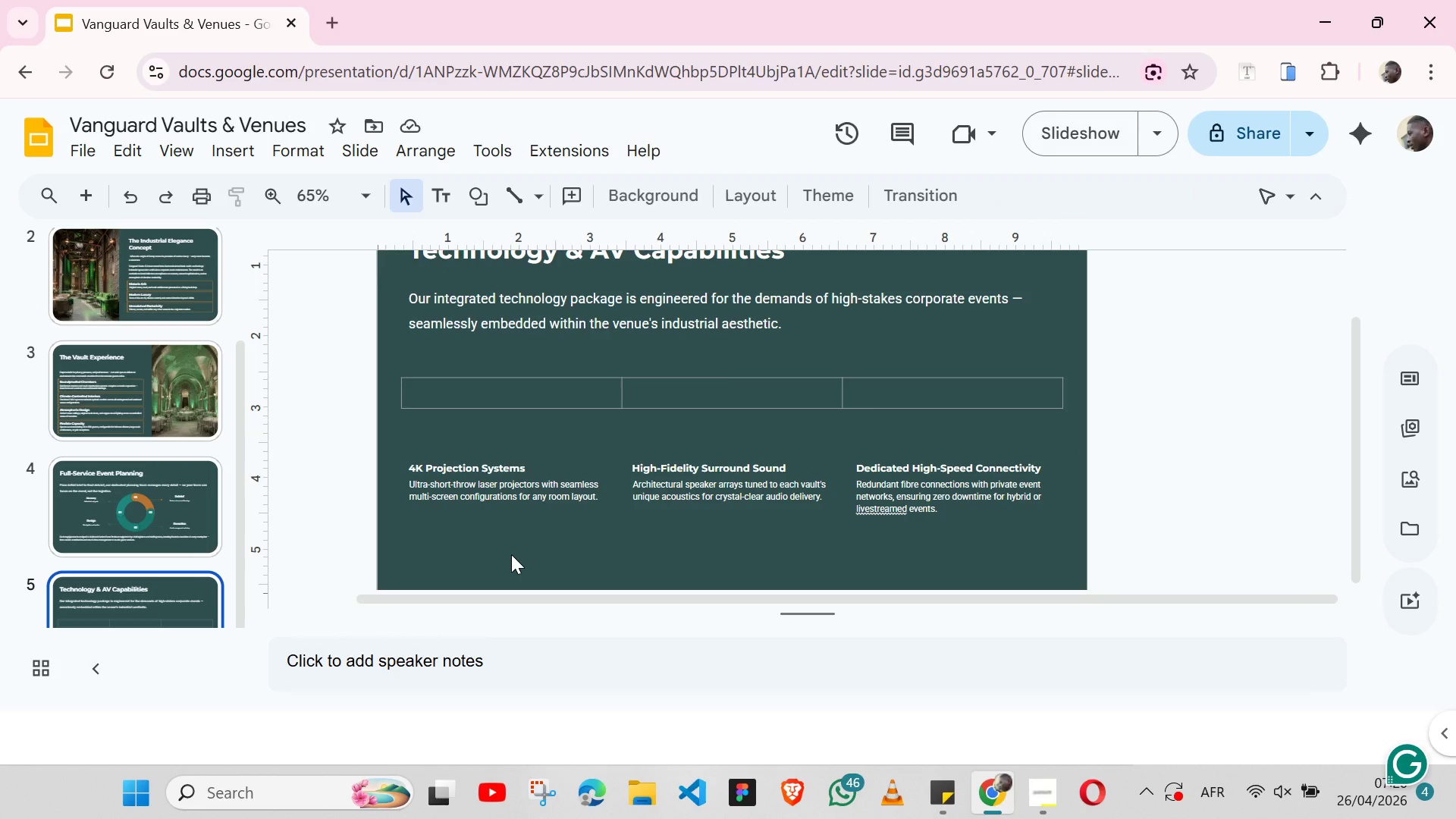 
left_click([489, 207])
 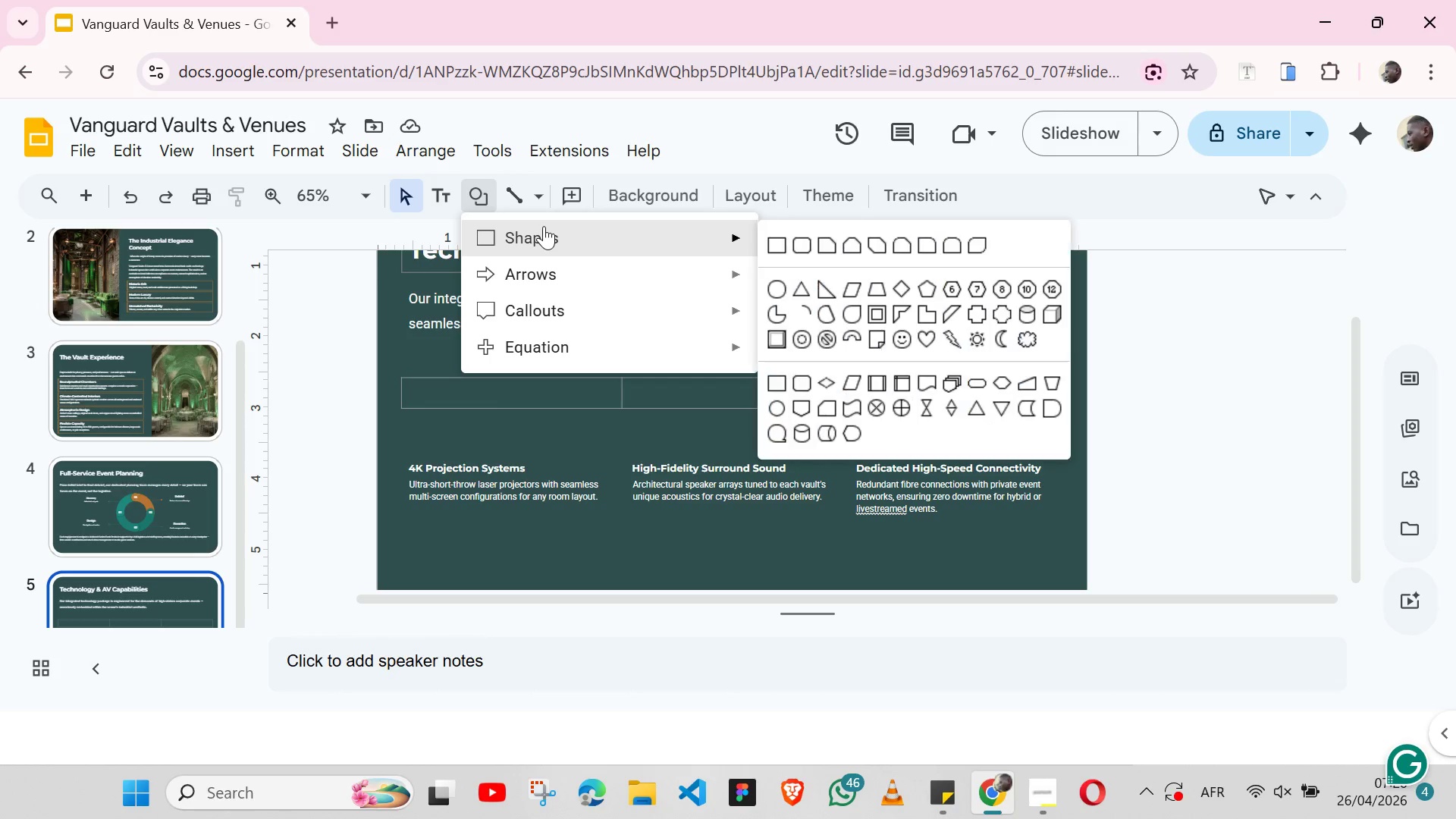 
left_click([544, 226])
 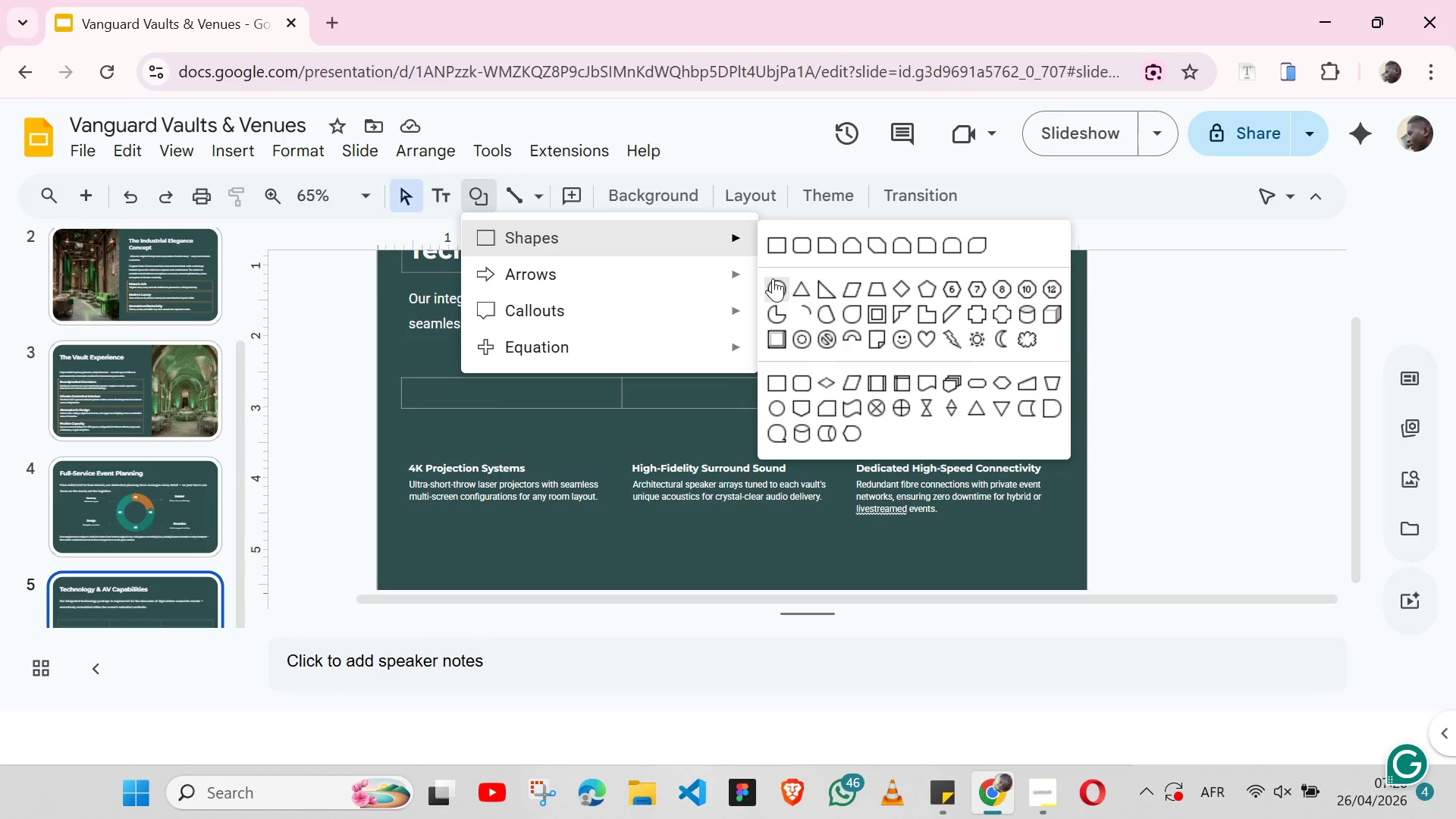 
left_click([772, 279])
 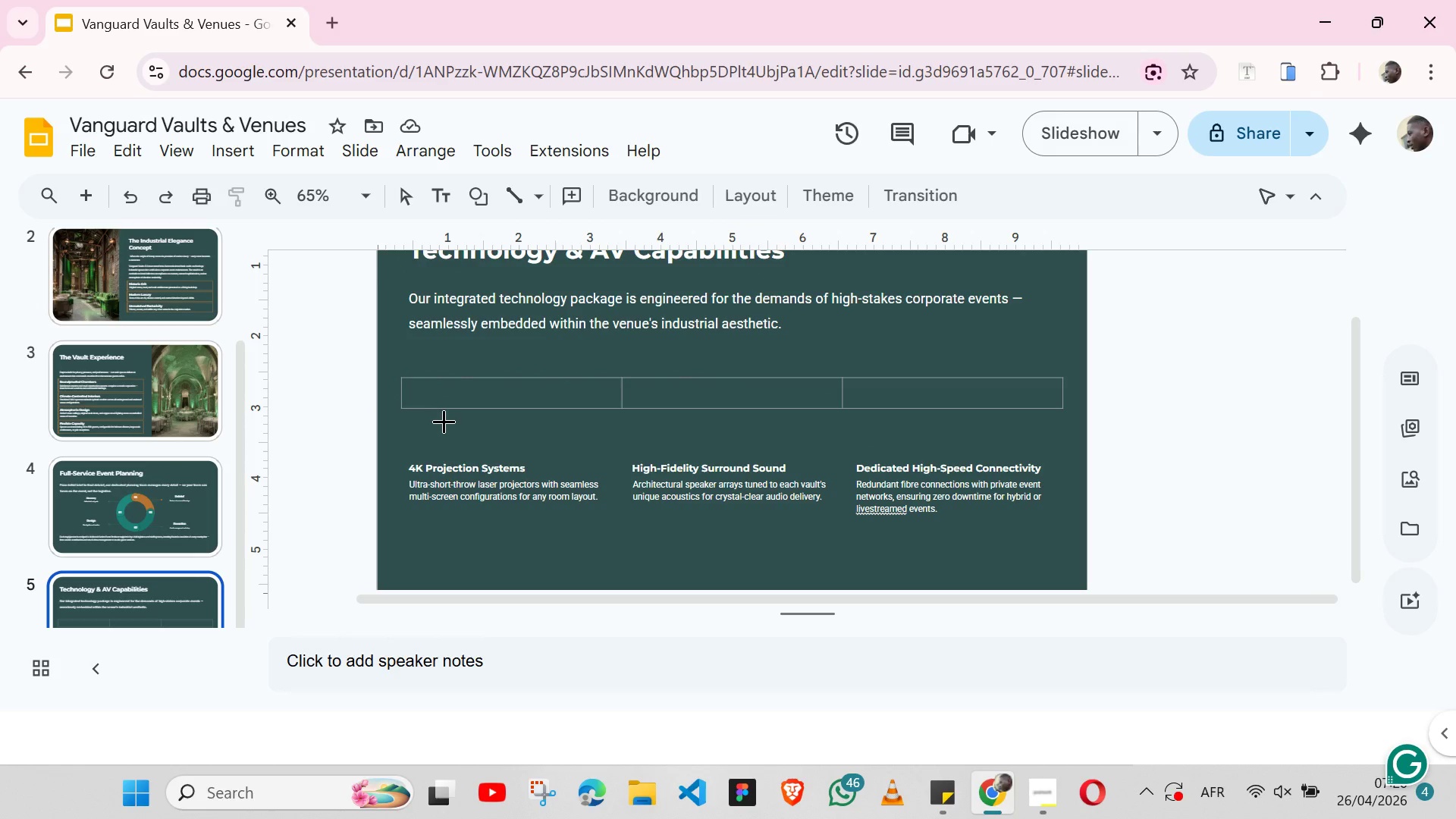 
left_click([444, 425])
 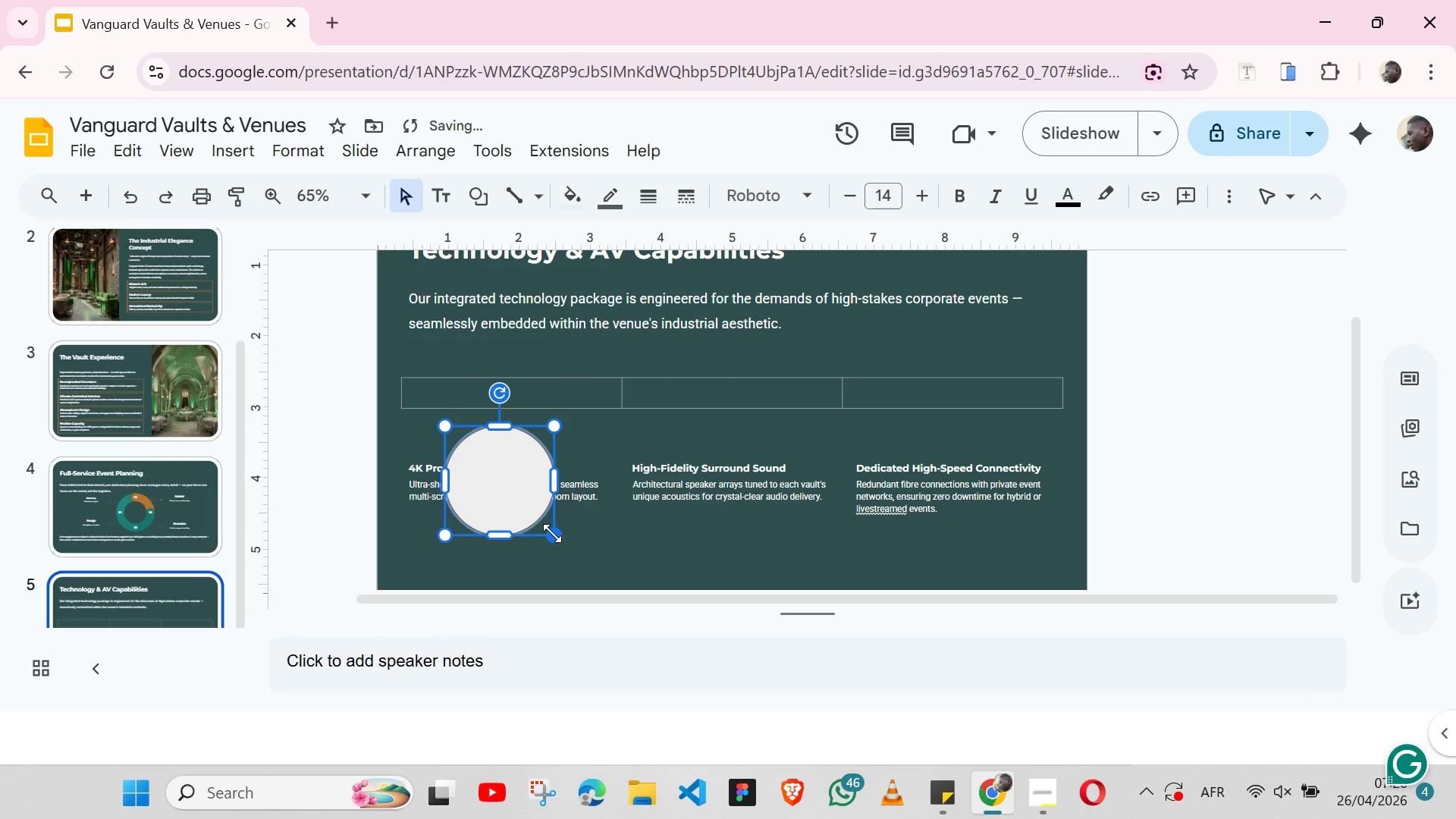 
left_click_drag(start_coordinate=[552, 534], to_coordinate=[487, 469])
 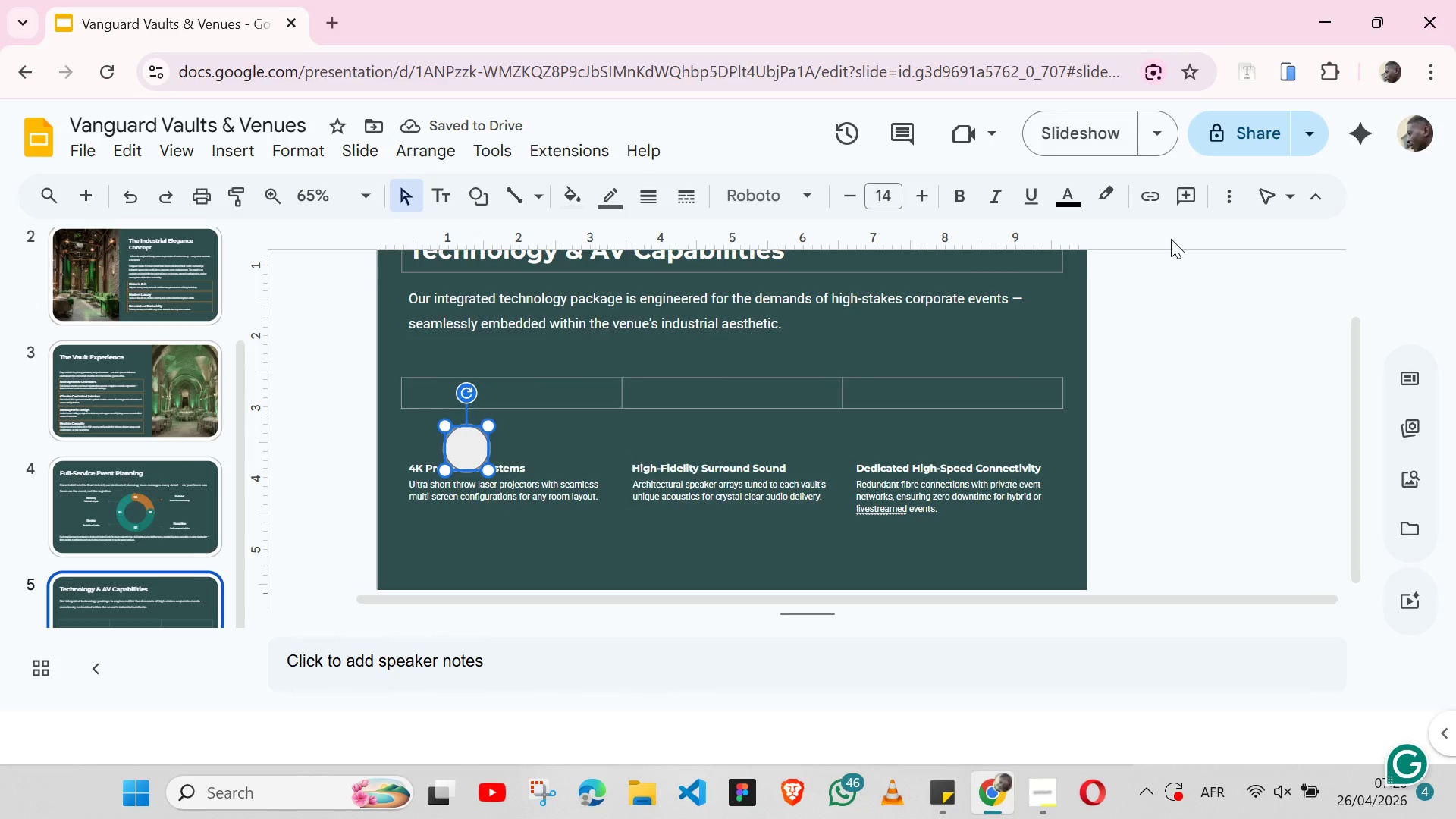 
left_click([1232, 202])
 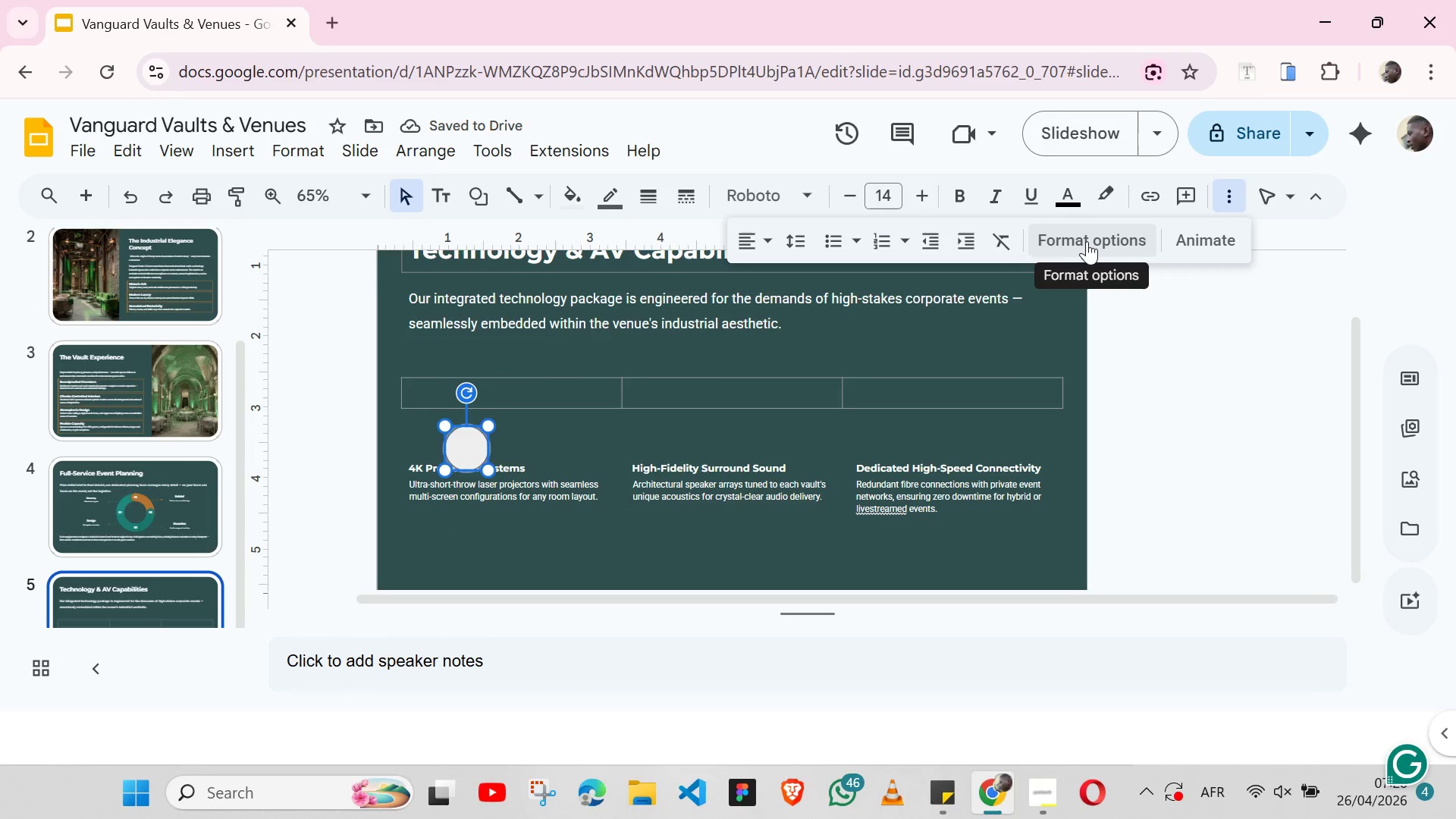 
left_click([1087, 241])
 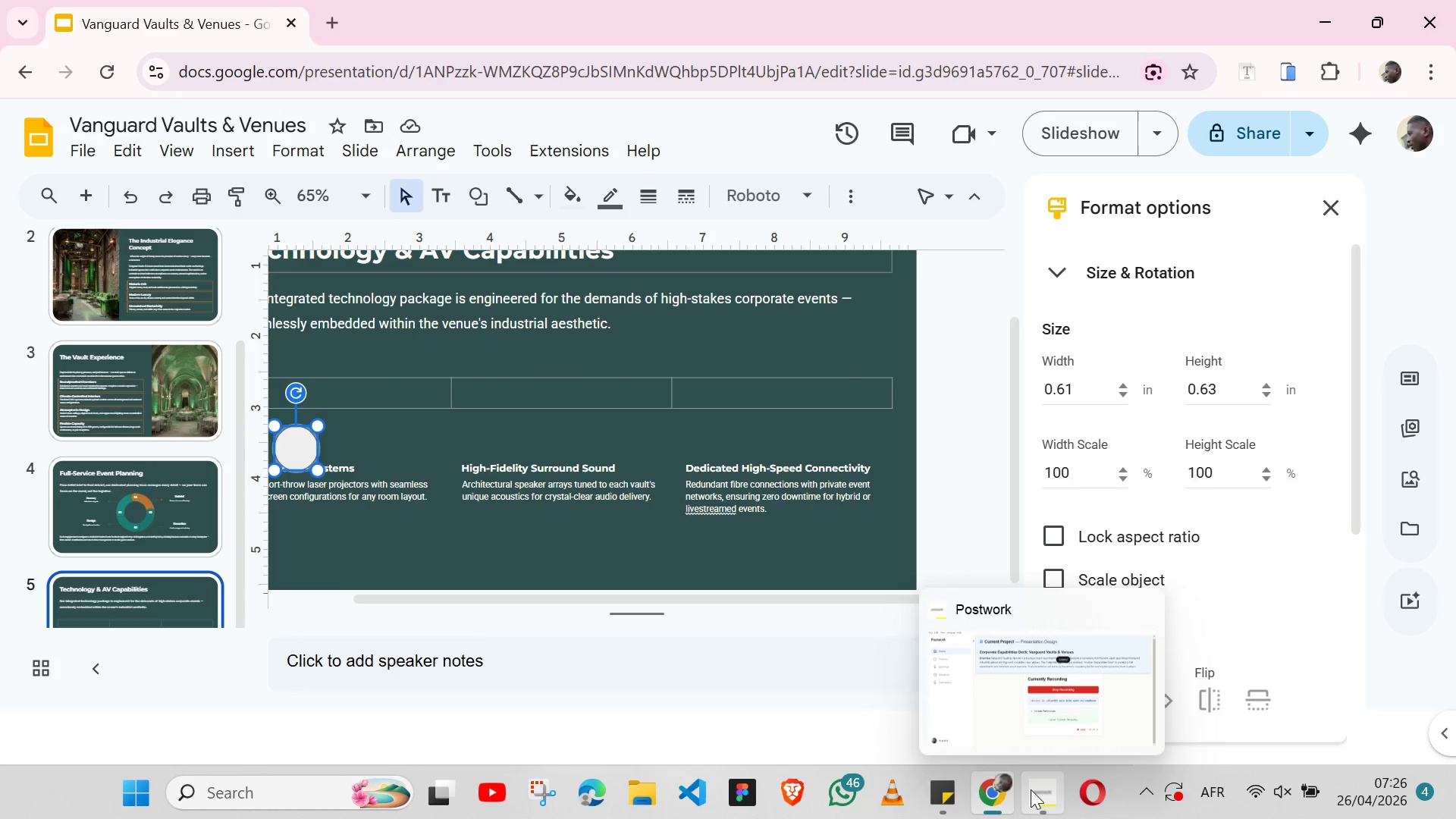 
left_click([1031, 789])